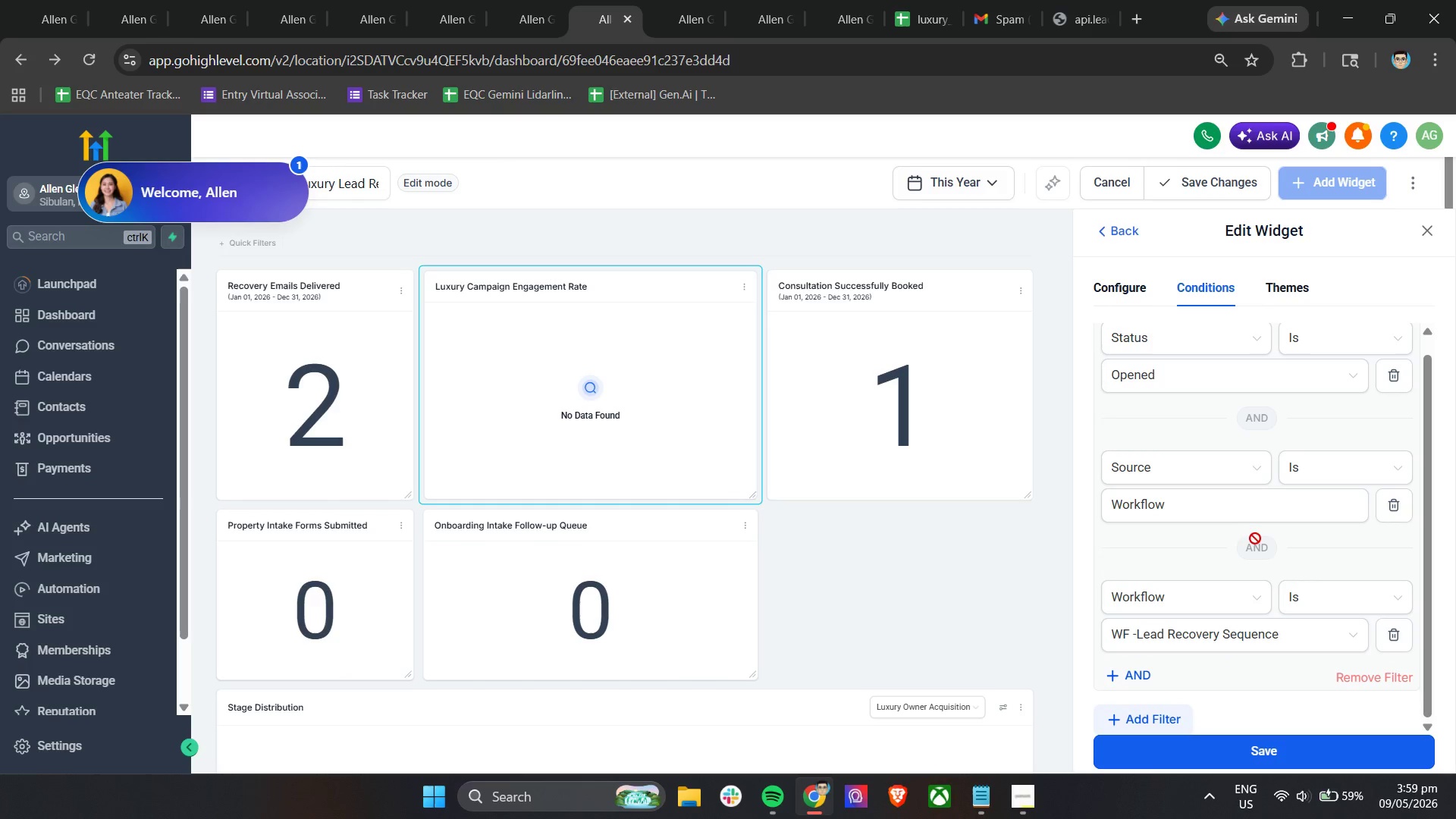 
mouse_move([1242, 513])
 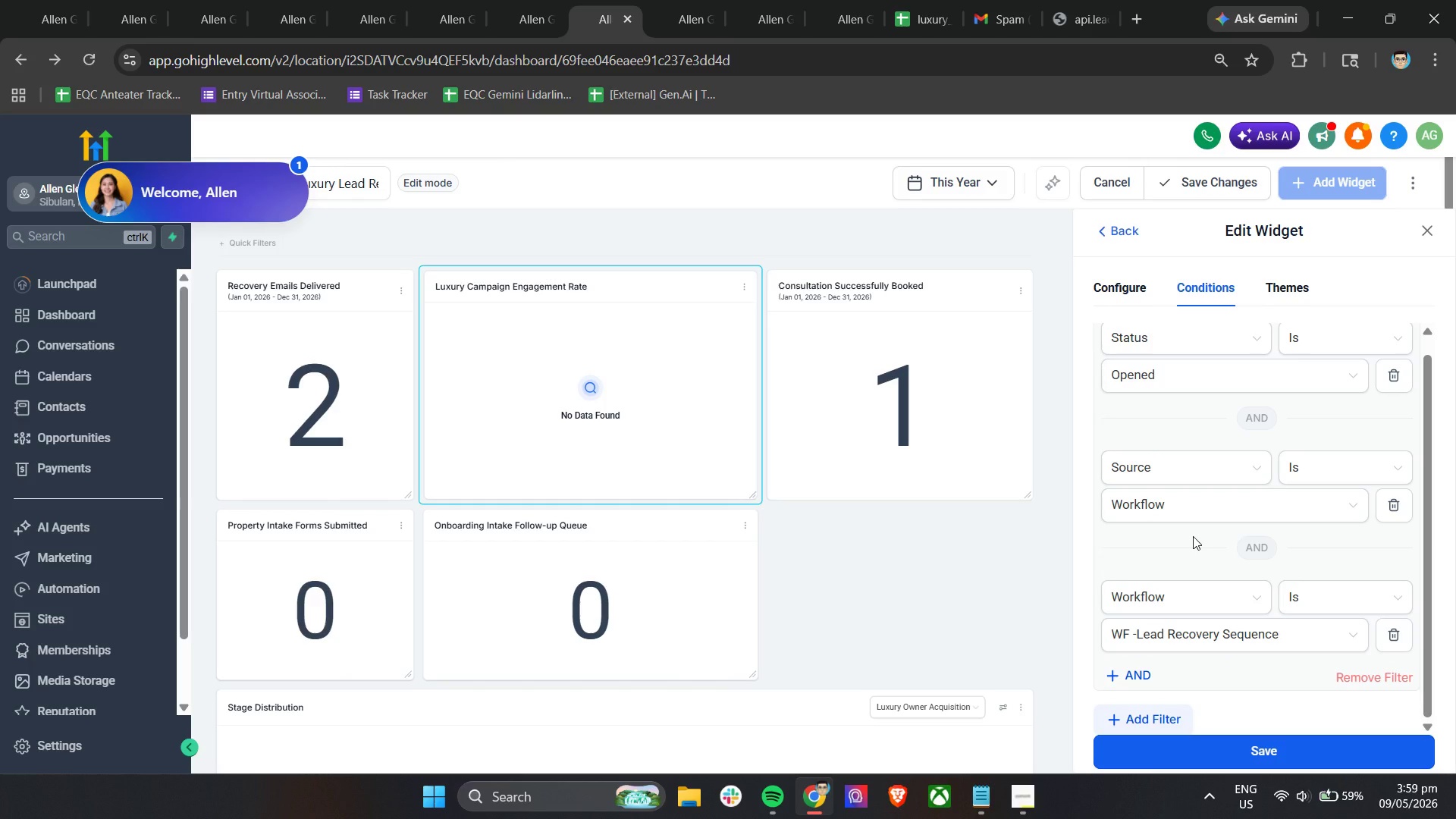 
scroll: coordinate [1193, 536], scroll_direction: down, amount: 4.0
 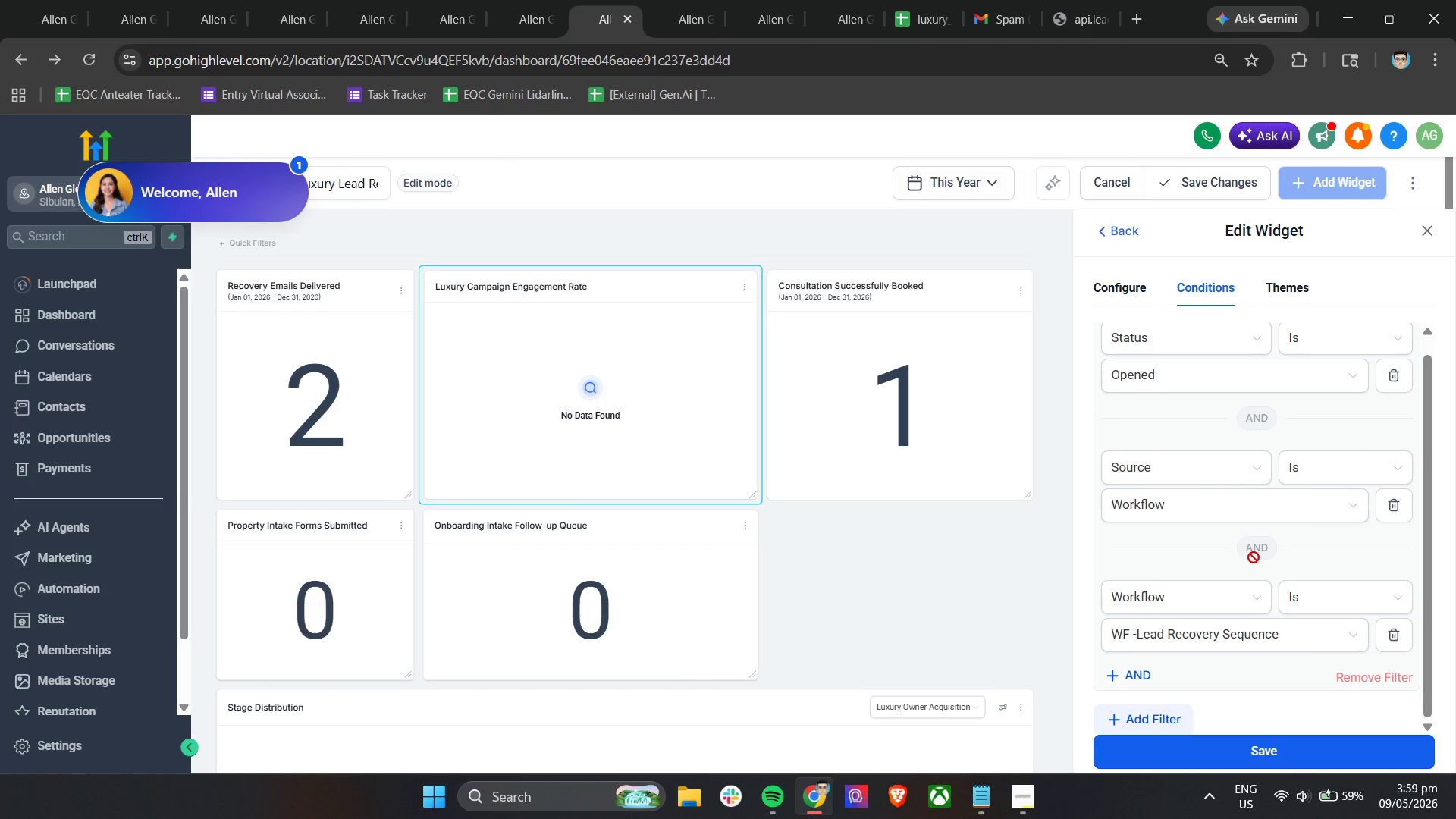 
left_click([1239, 375])
 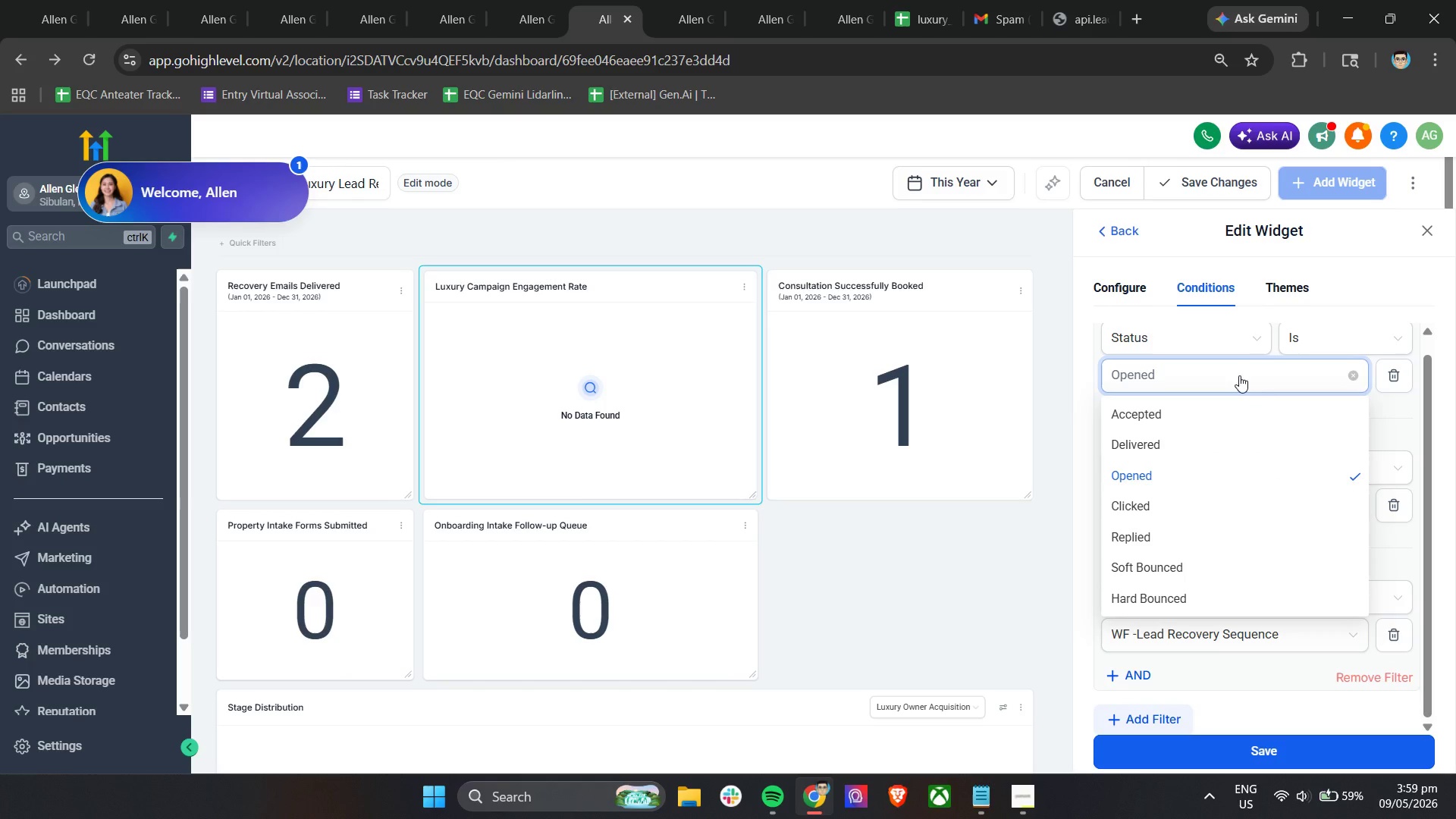 
scroll: coordinate [1194, 524], scroll_direction: down, amount: 4.0
 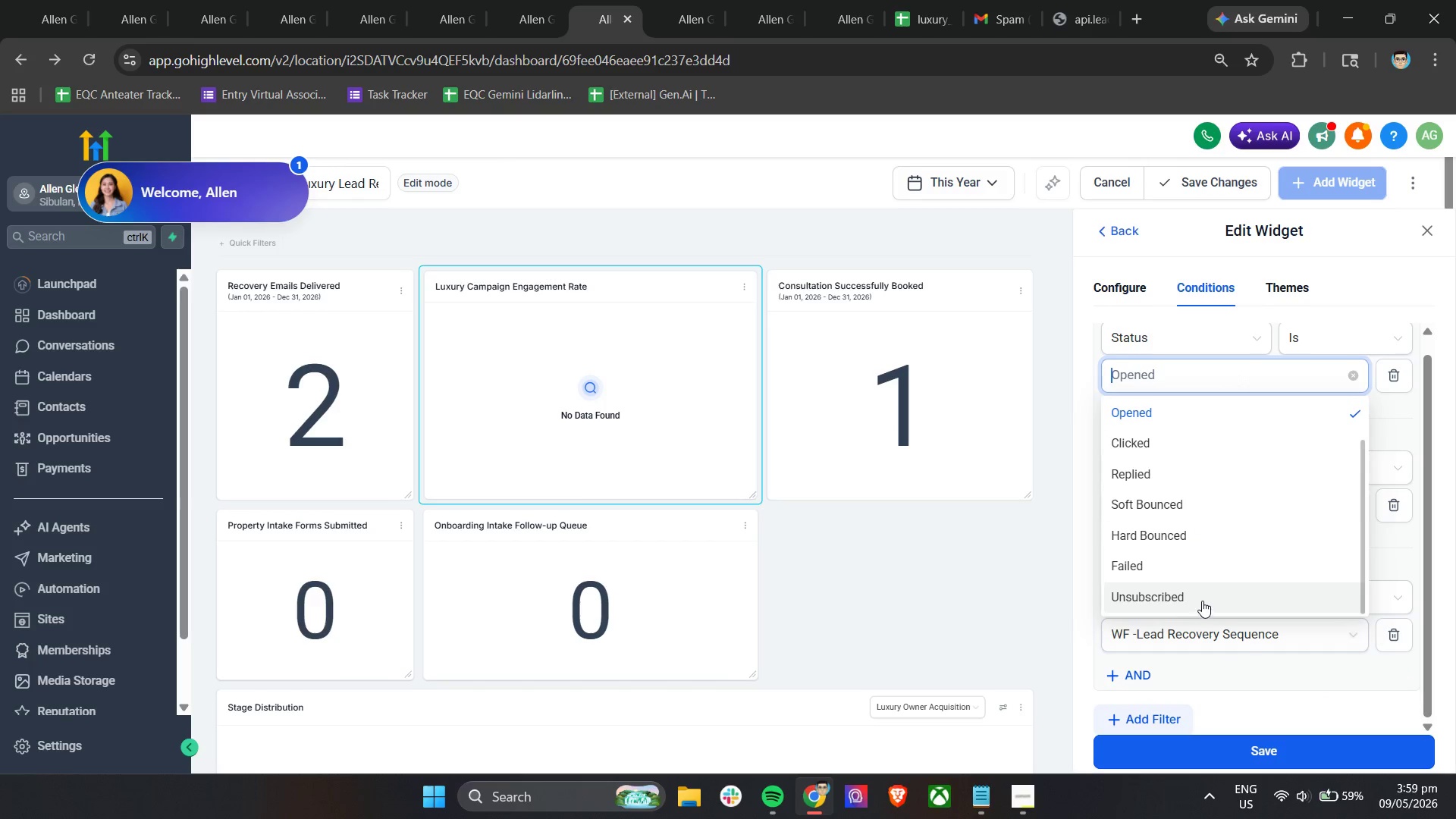 
scroll: coordinate [1202, 598], scroll_direction: up, amount: 3.0
 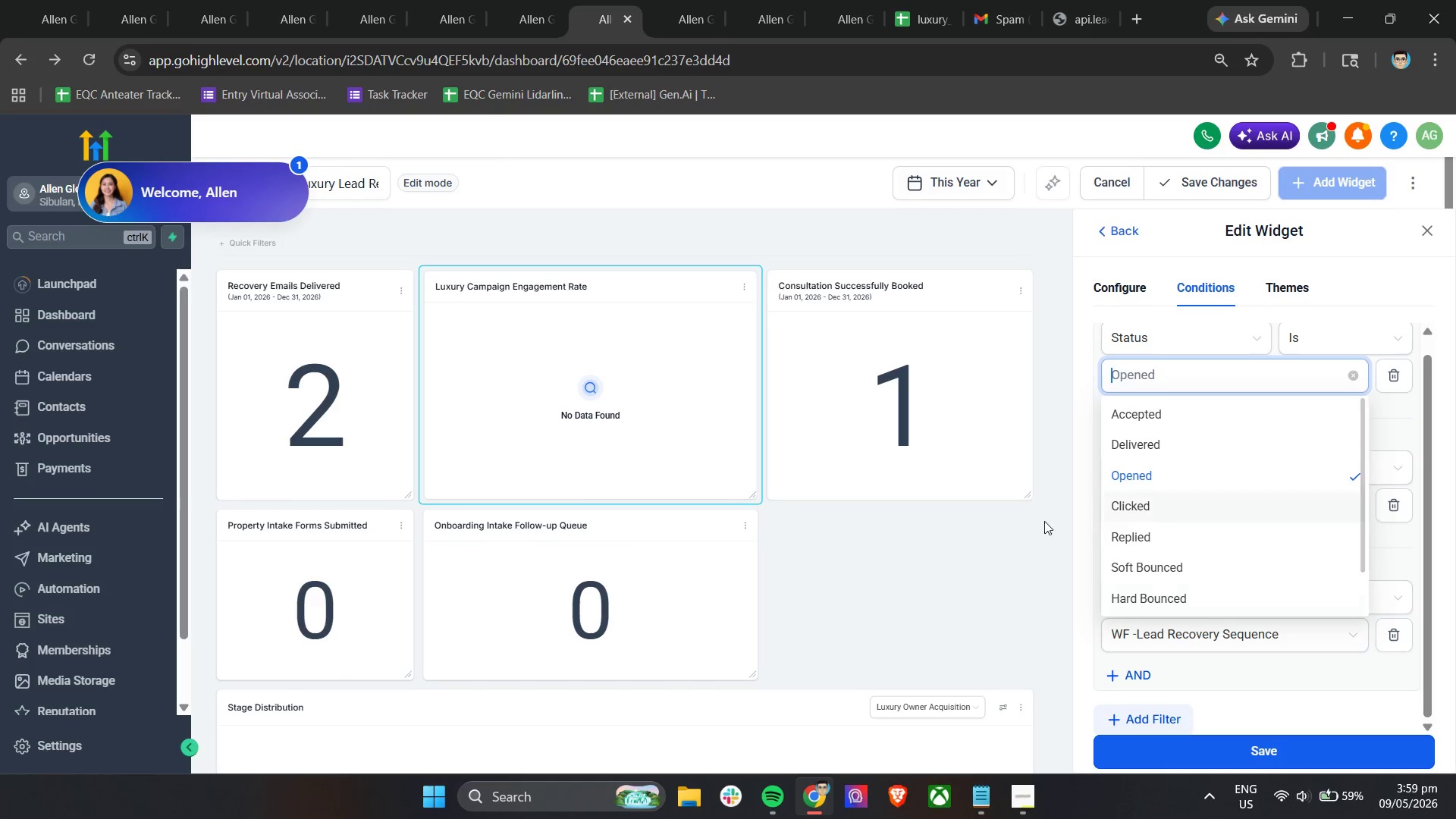 
left_click([999, 551])
 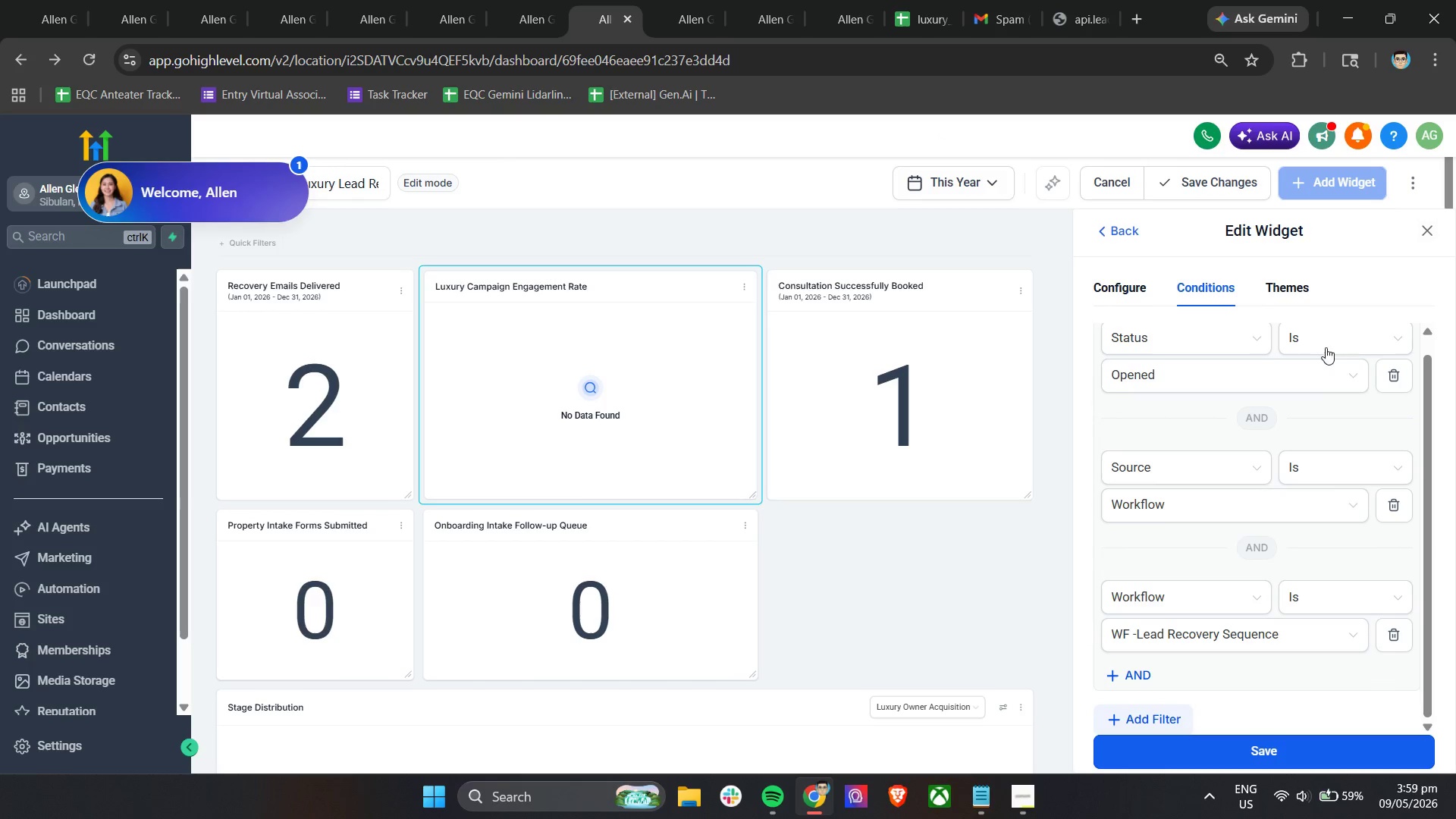 
left_click_drag(start_coordinate=[1237, 752], to_coordinate=[1233, 750])
 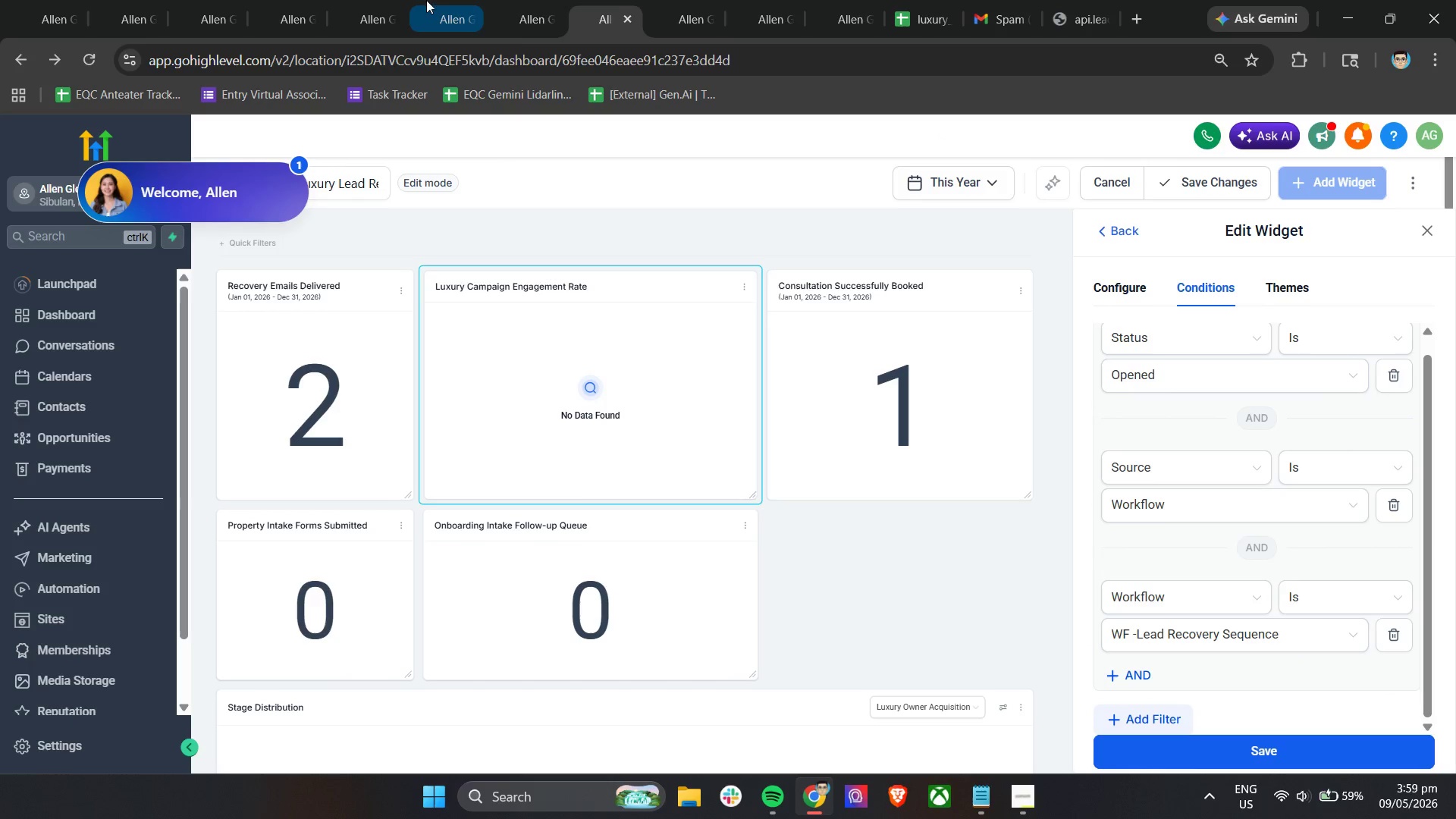 
left_click([664, 0])
 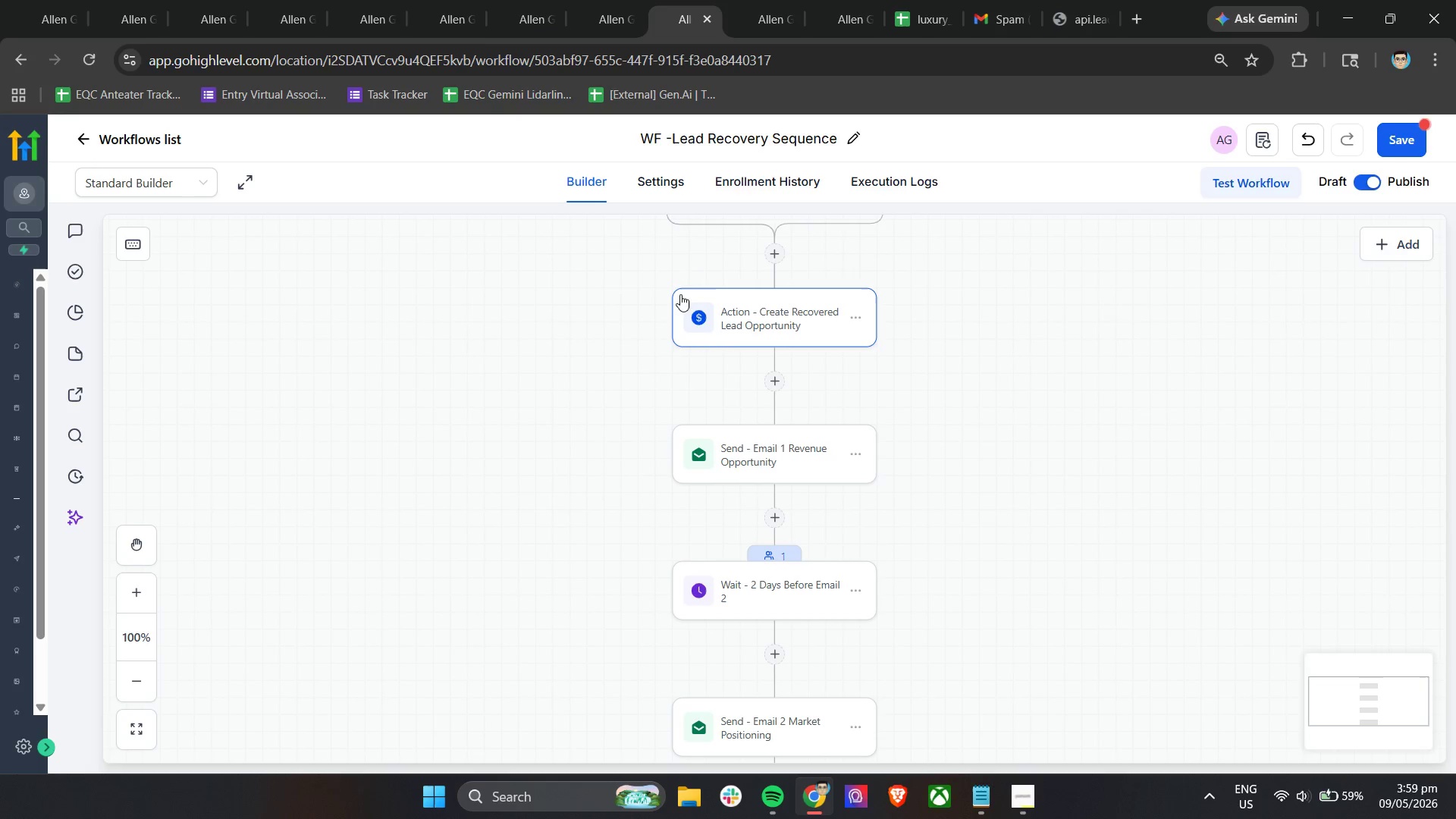 
left_click([758, 462])
 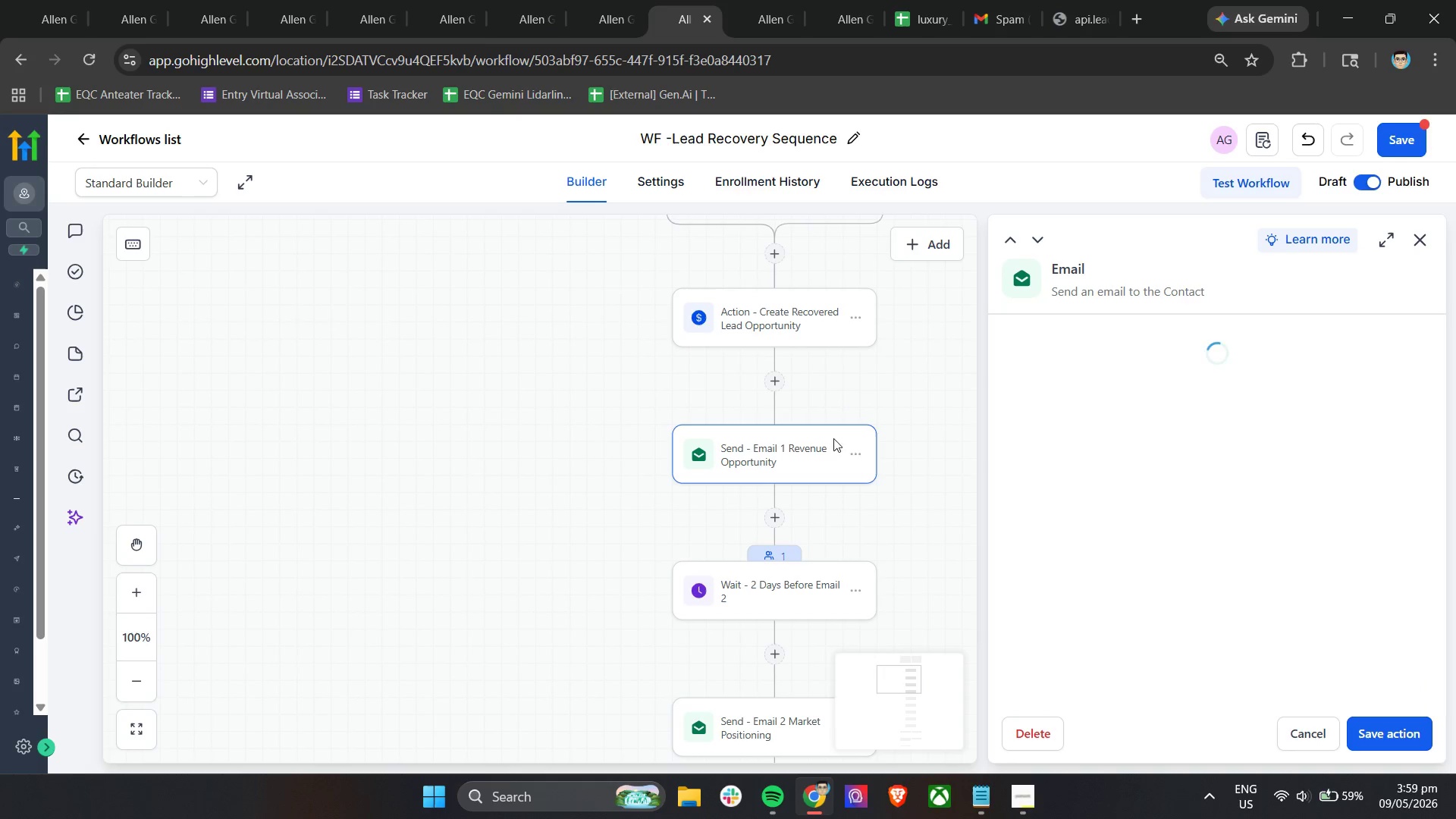 
scroll: coordinate [641, 359], scroll_direction: none, amount: 0.0
 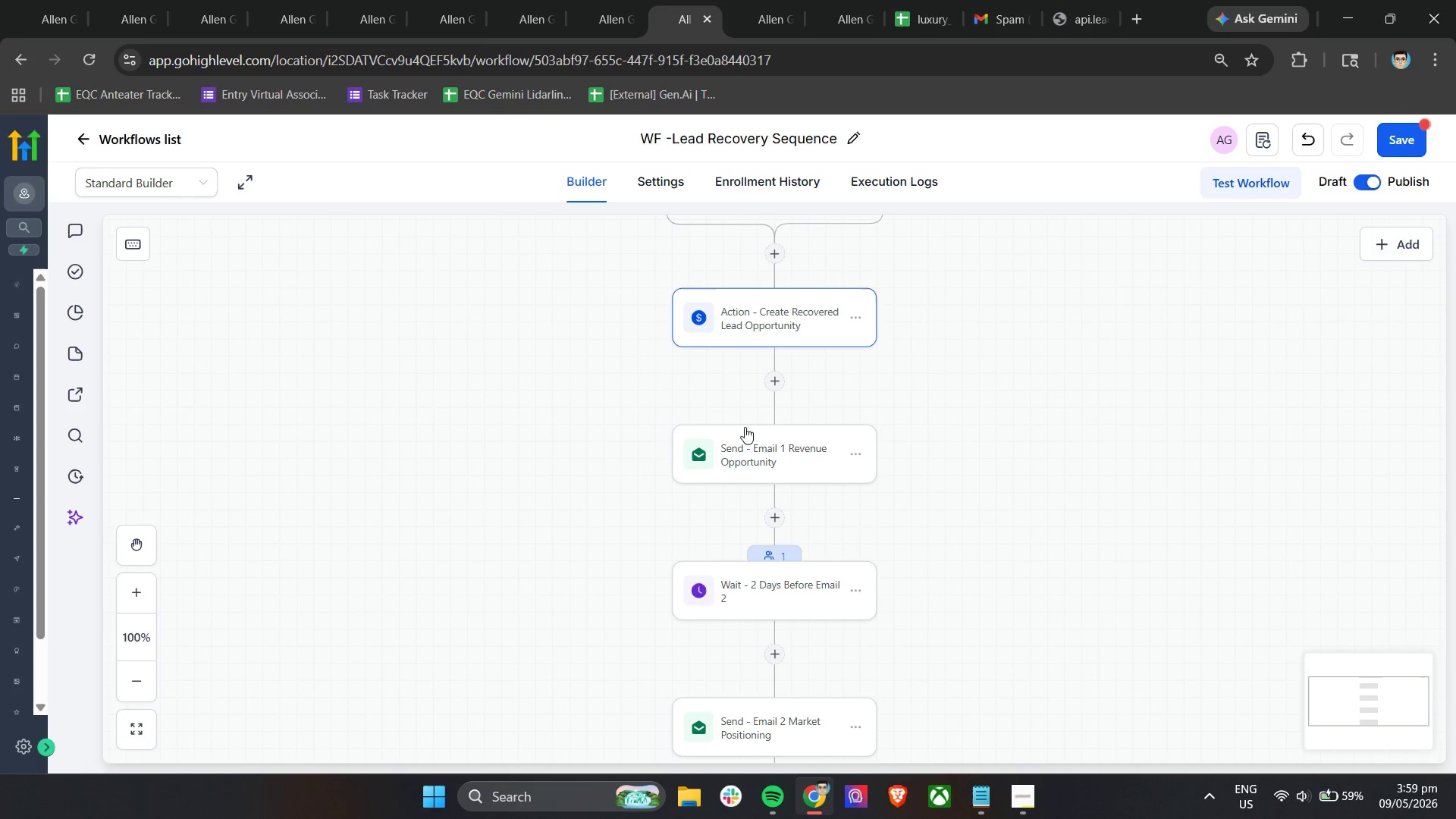 
scroll: coordinate [1158, 539], scroll_direction: down, amount: 12.0
 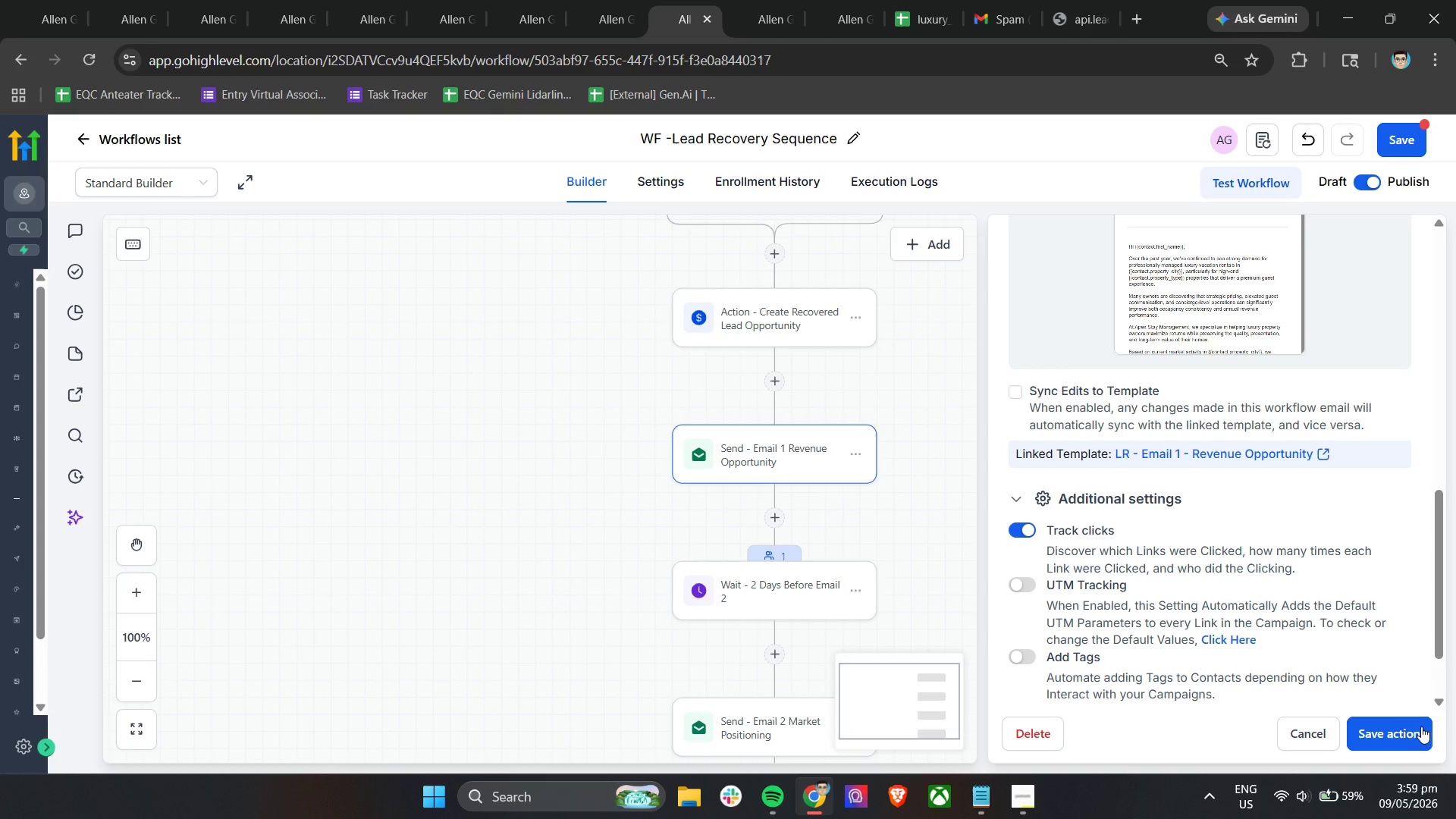 
left_click([1411, 730])
 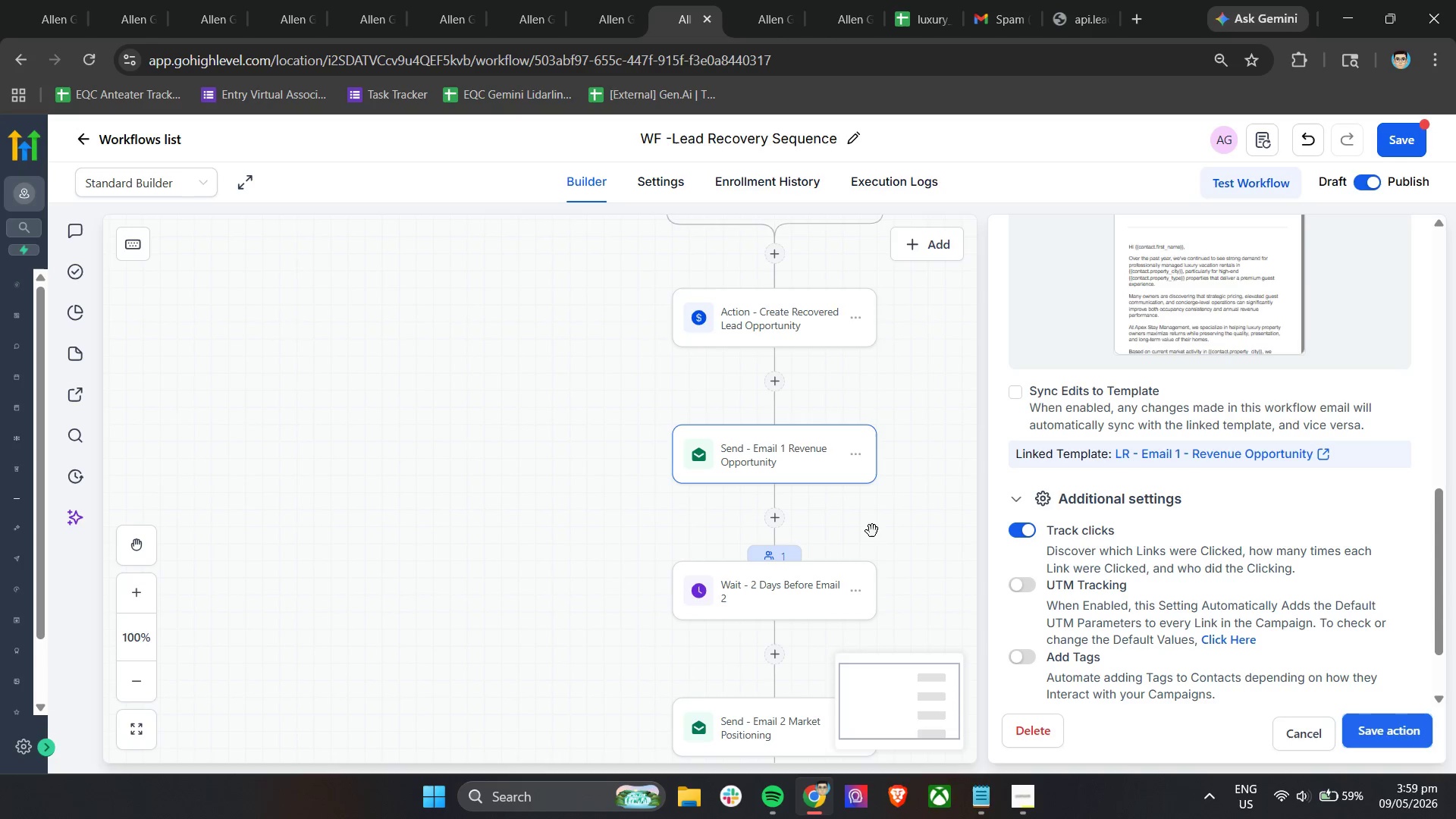 
scroll: coordinate [883, 528], scroll_direction: down, amount: 4.0
 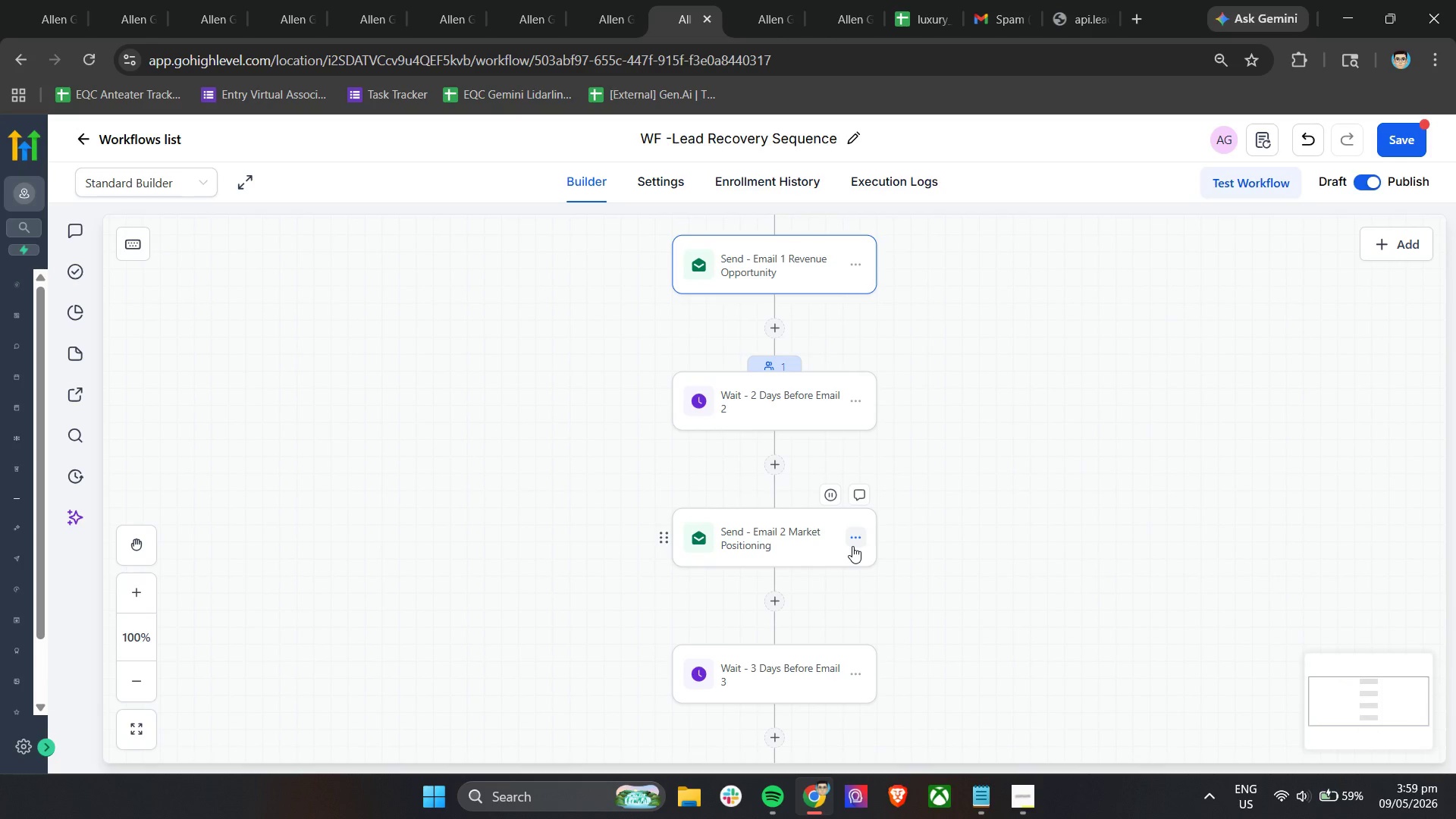 
left_click([846, 548])
 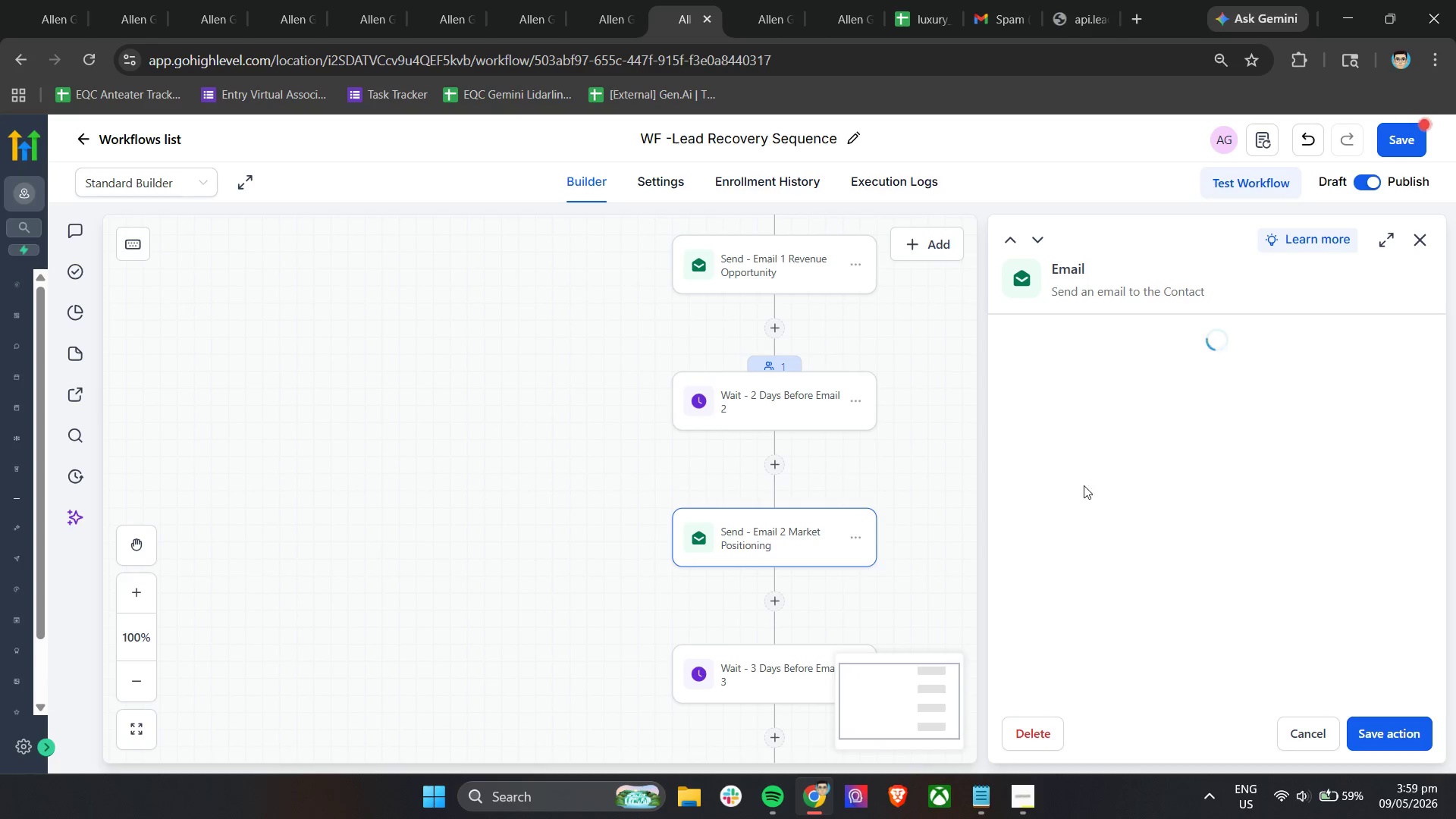 
scroll: coordinate [1124, 523], scroll_direction: down, amount: 14.0
 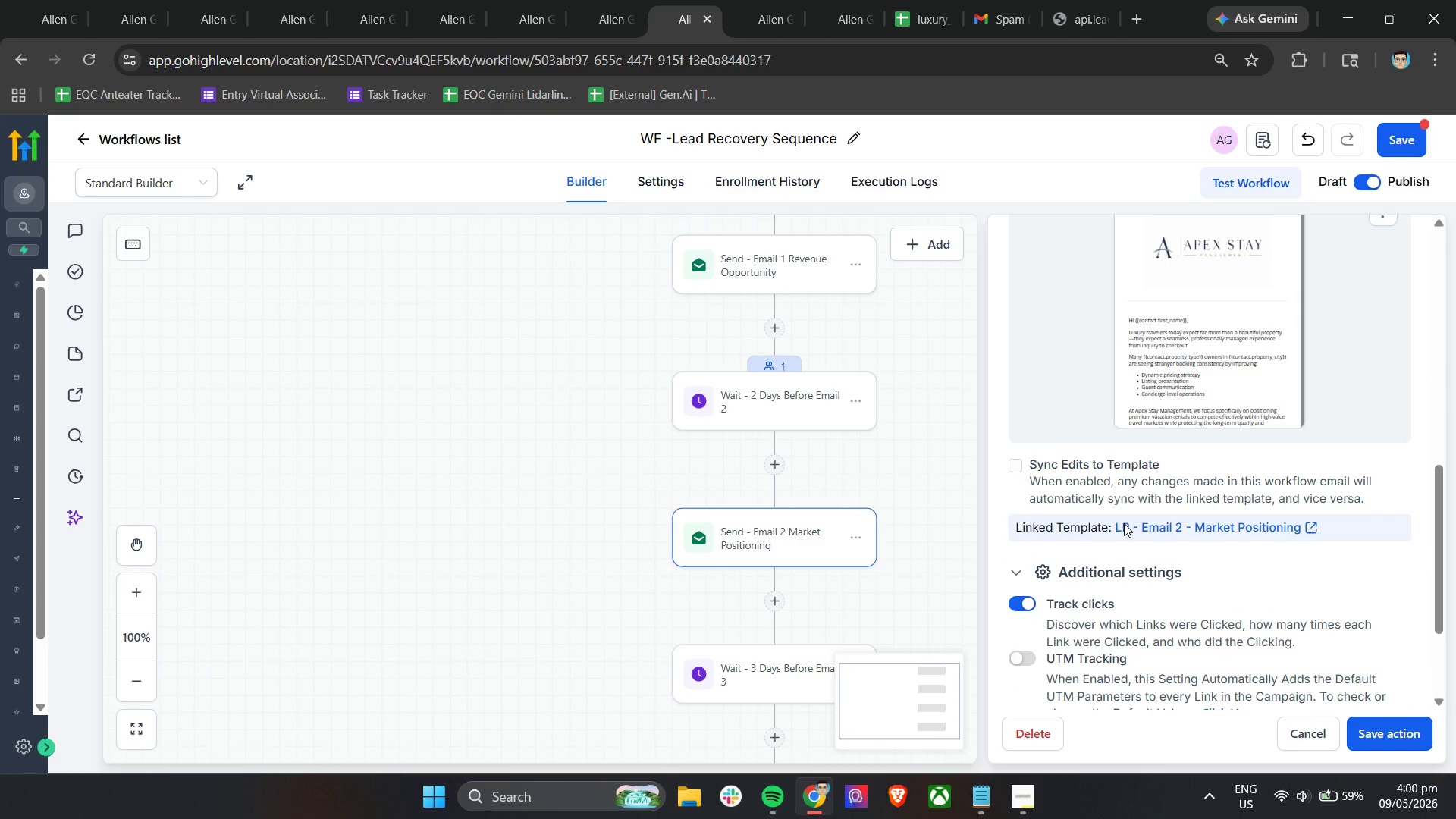 
left_click([1381, 730])
 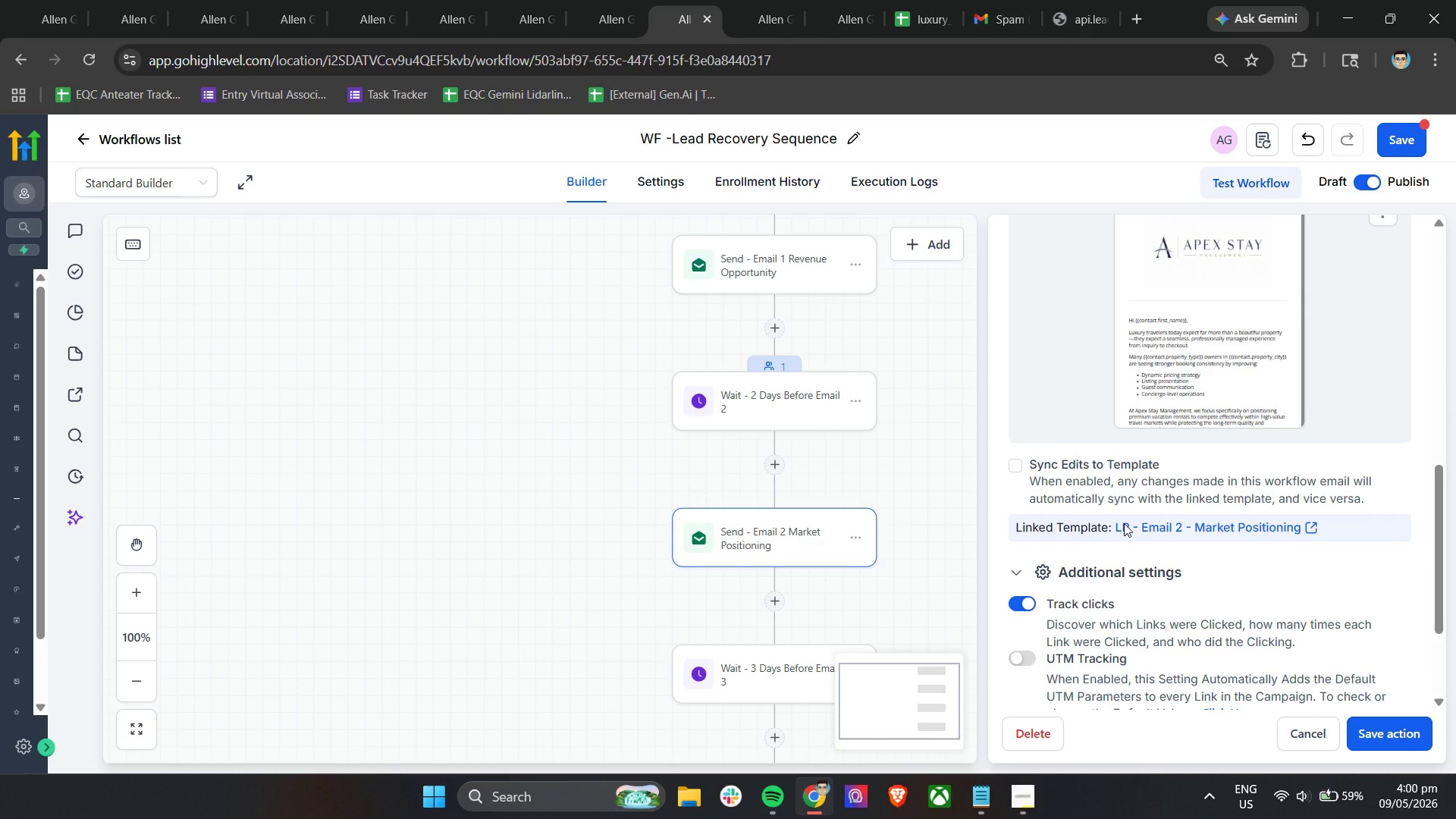 
scroll: coordinate [900, 595], scroll_direction: down, amount: 4.0
 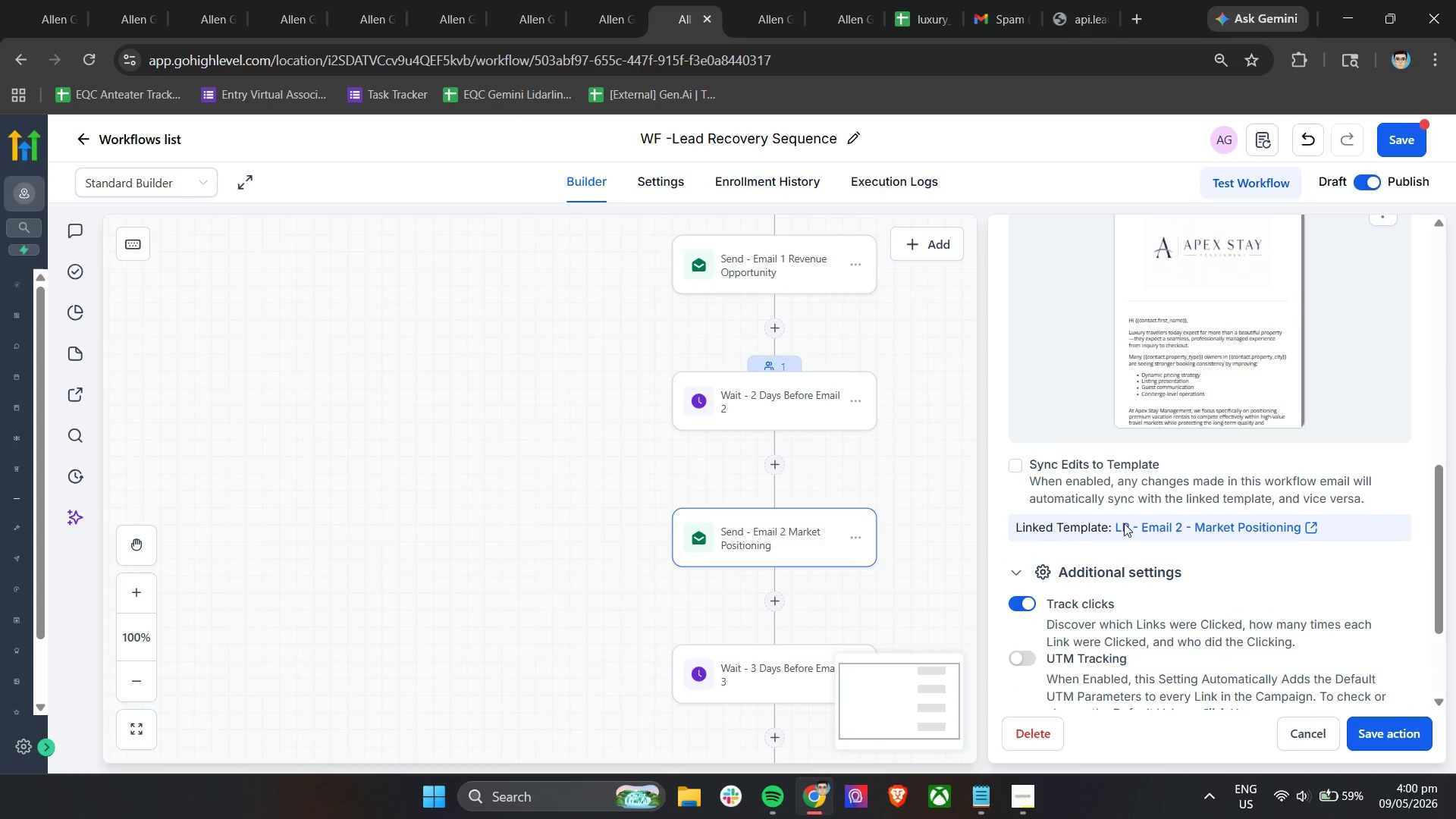 
scroll: coordinate [843, 531], scroll_direction: up, amount: 3.0
 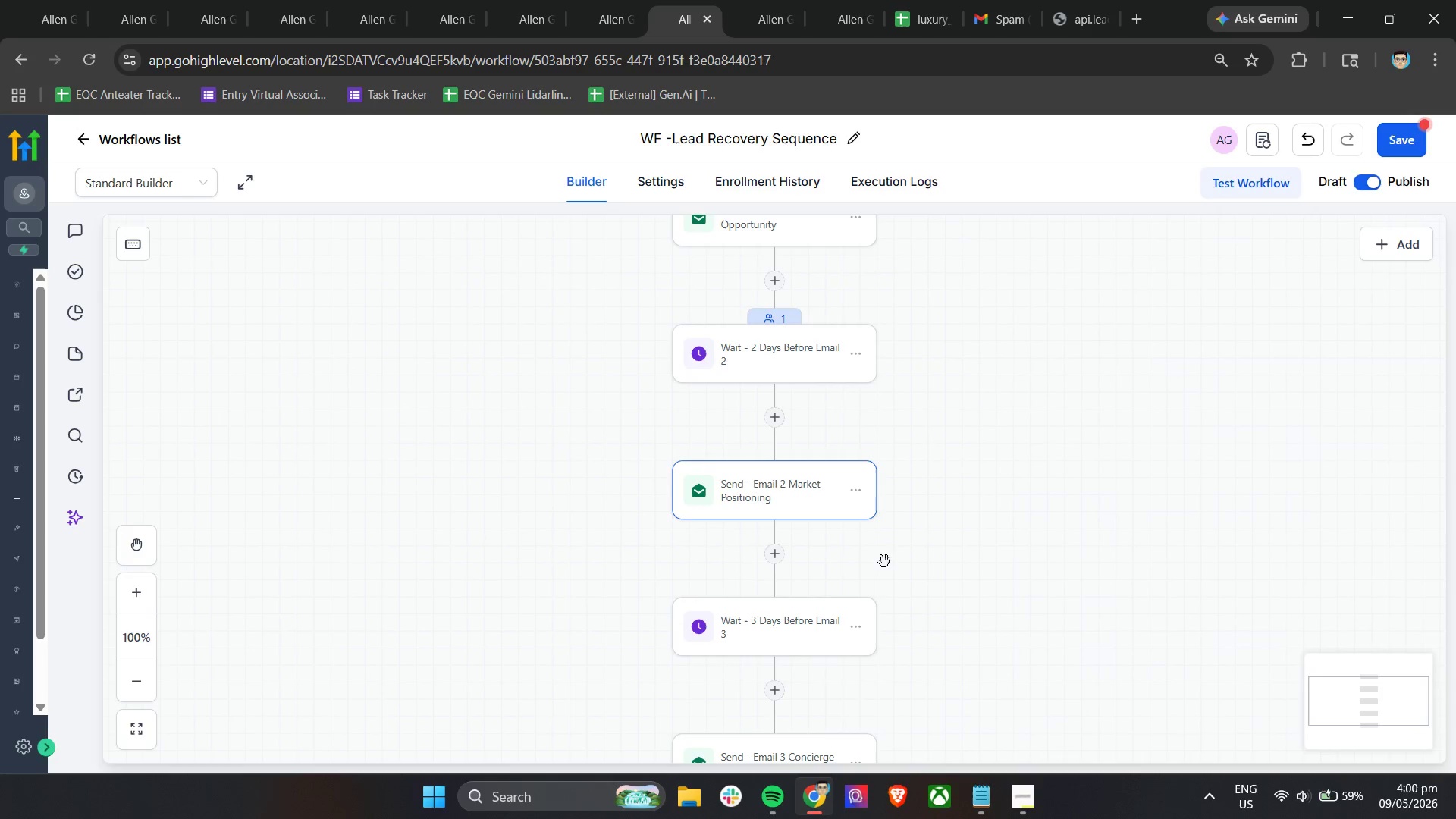 
scroll: coordinate [935, 551], scroll_direction: down, amount: 4.0
 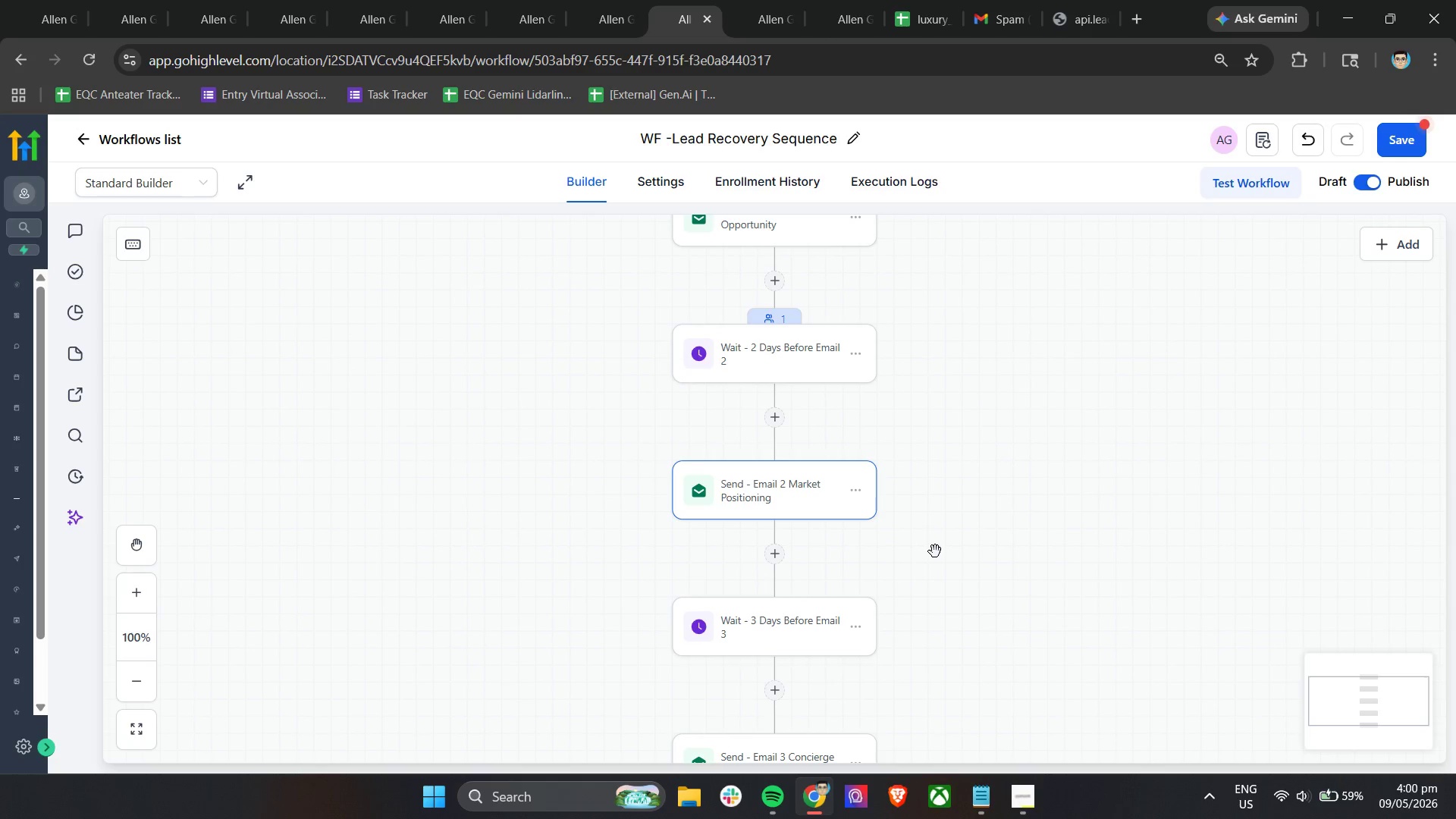 
scroll: coordinate [935, 551], scroll_direction: up, amount: 1.0
 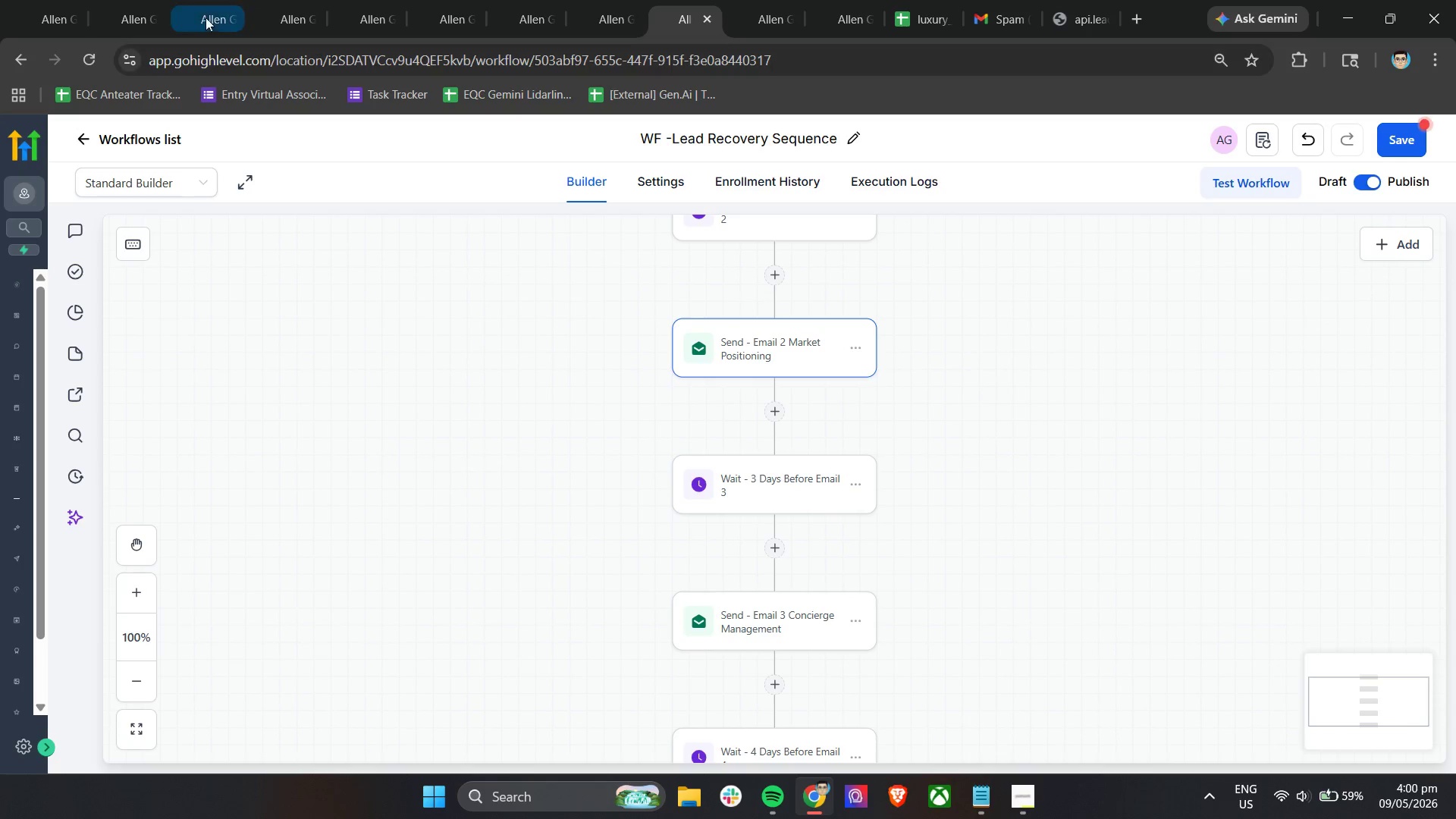 
left_click([606, 0])
 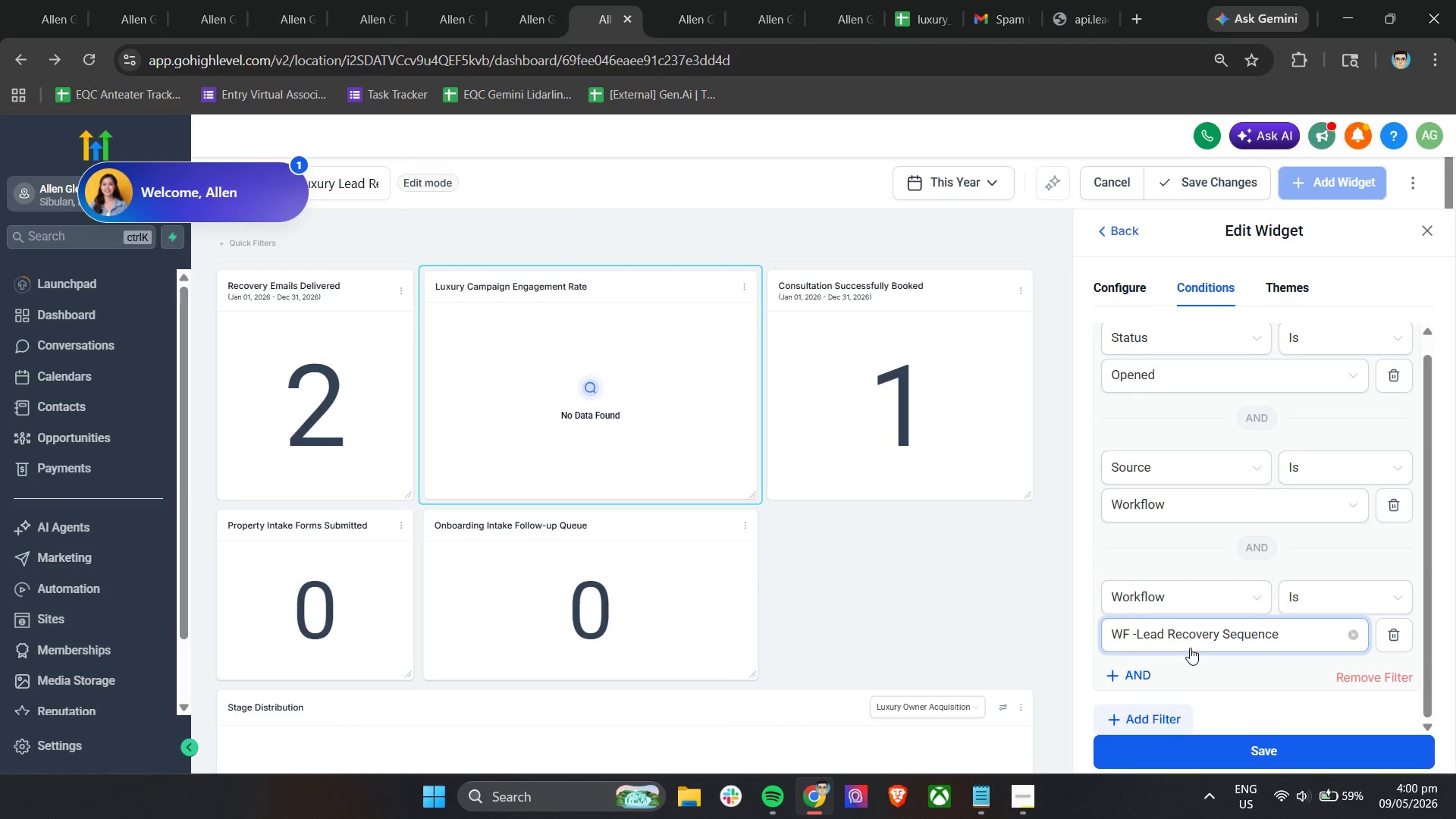 
scroll: coordinate [1249, 635], scroll_direction: down, amount: 4.0
 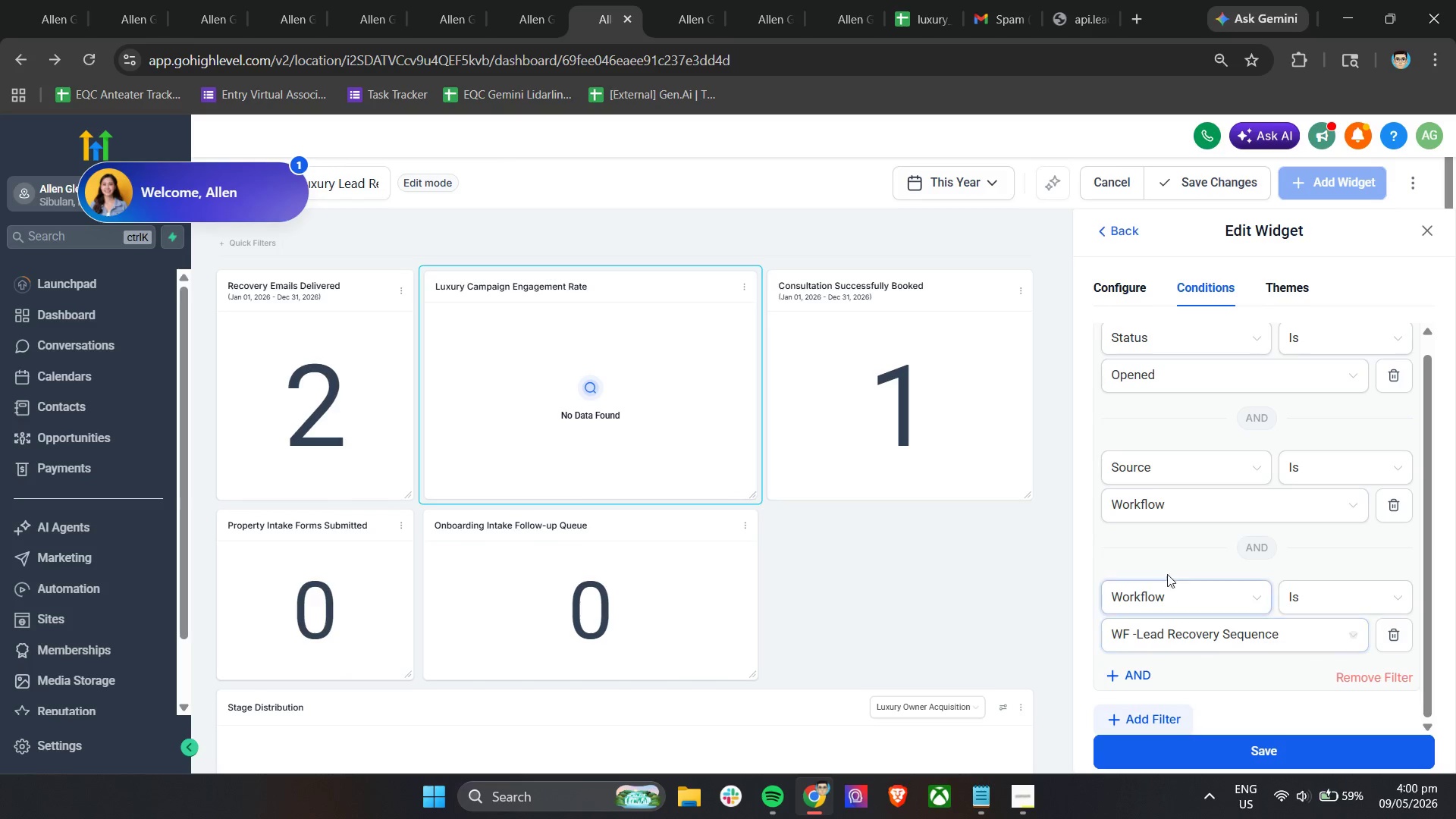 
left_click([1173, 544])
 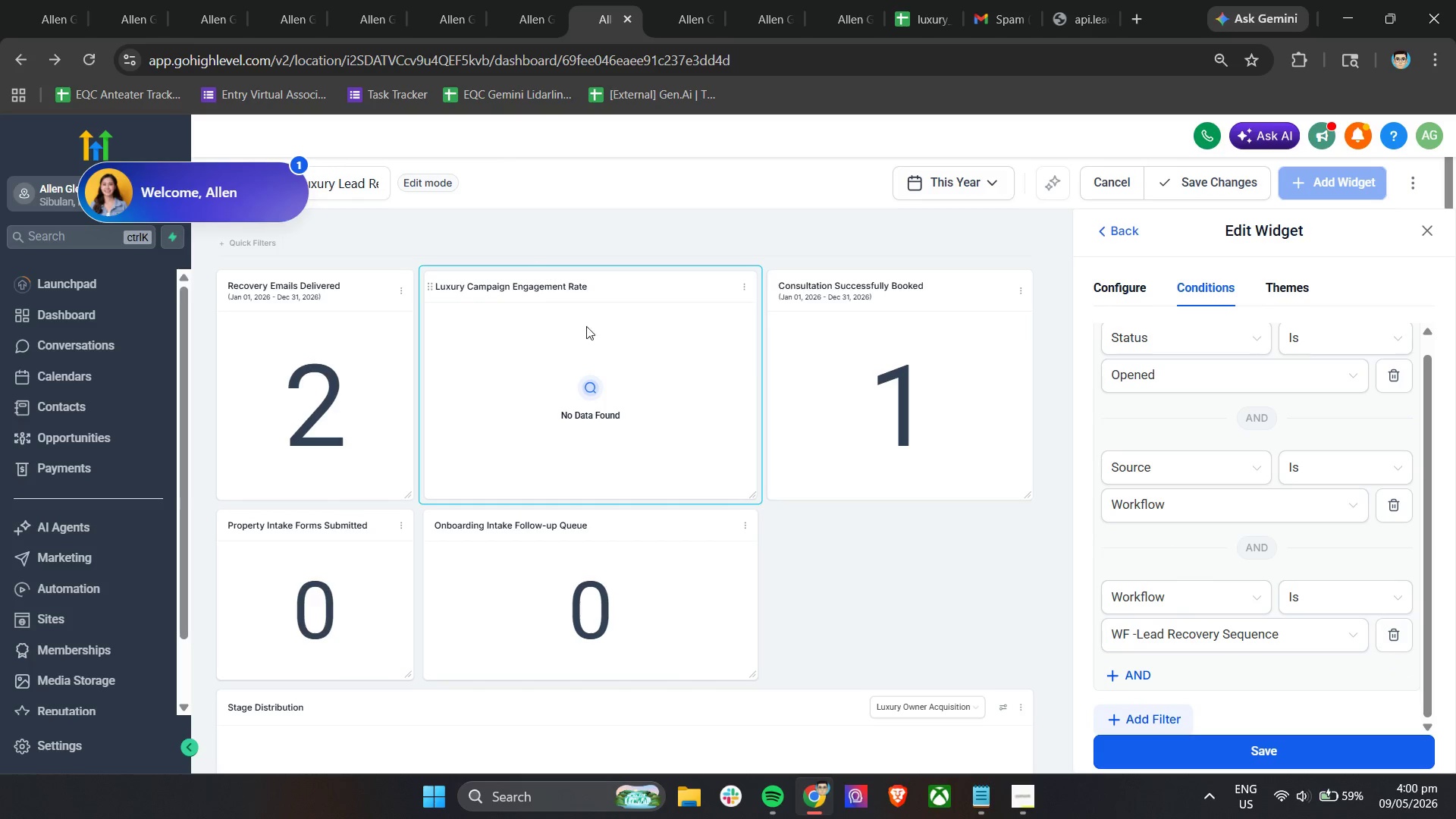 
scroll: coordinate [1163, 479], scroll_direction: down, amount: 8.0
 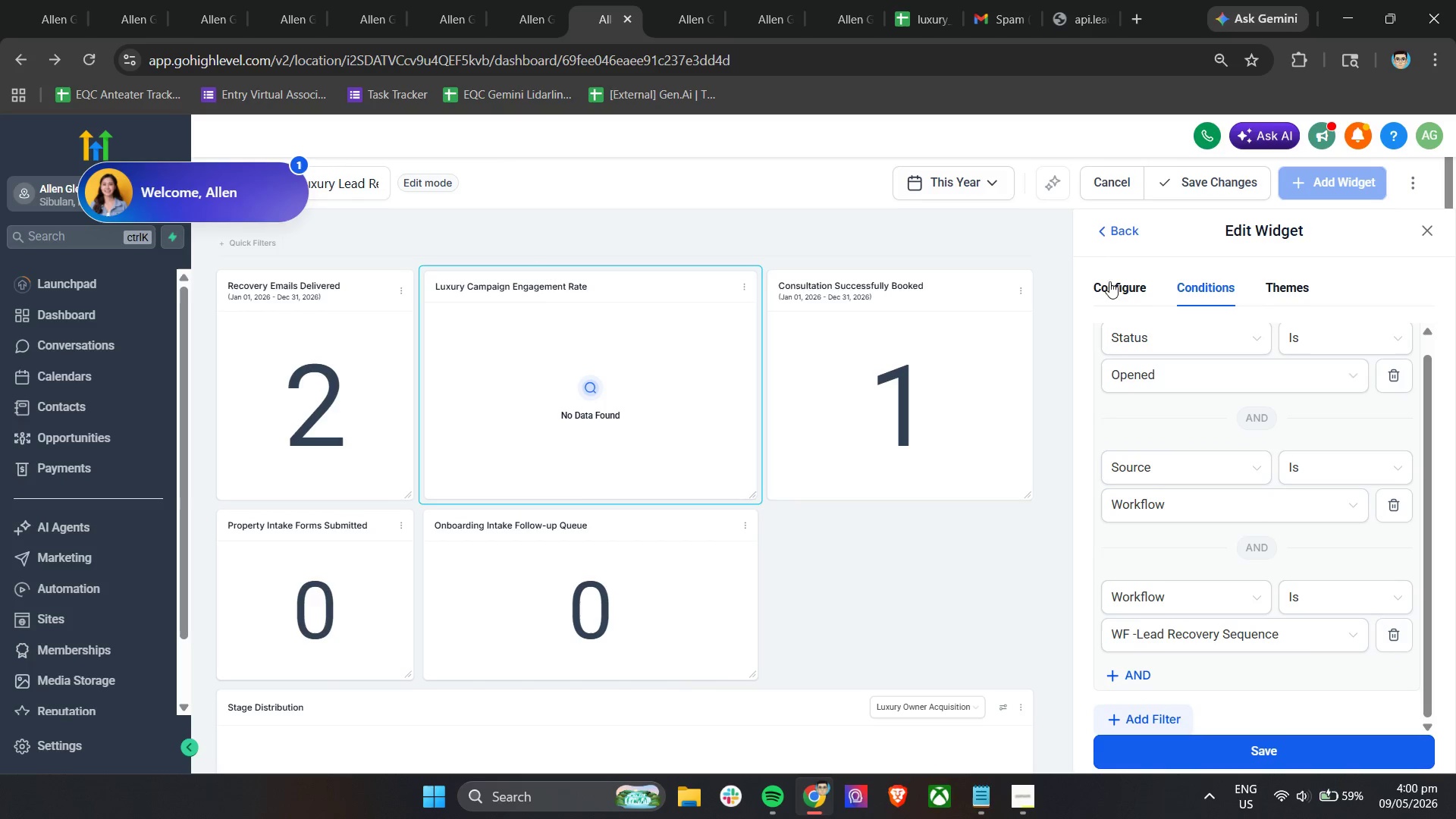 
left_click([1117, 293])
 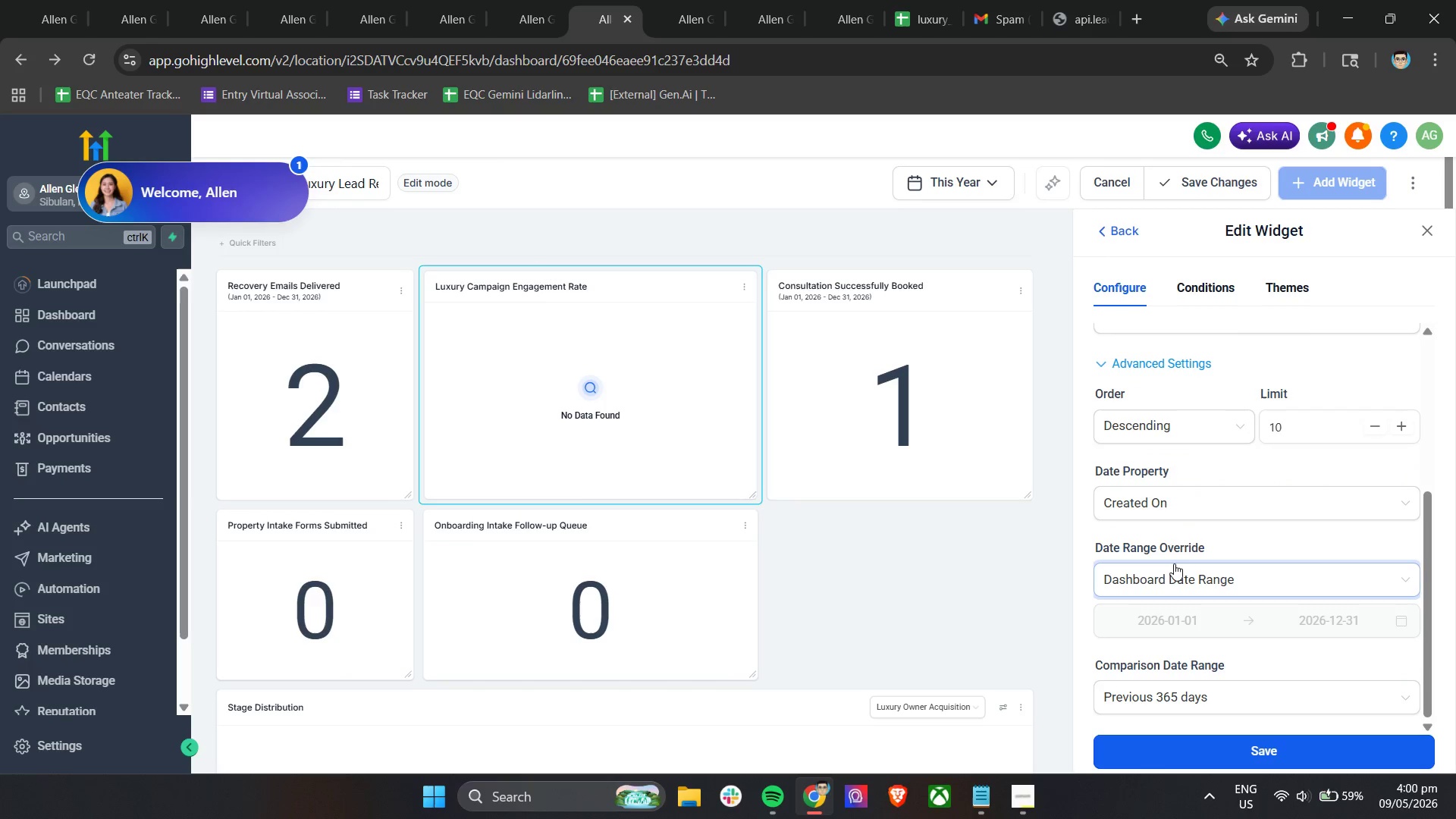 
scroll: coordinate [1174, 563], scroll_direction: down, amount: 6.0
 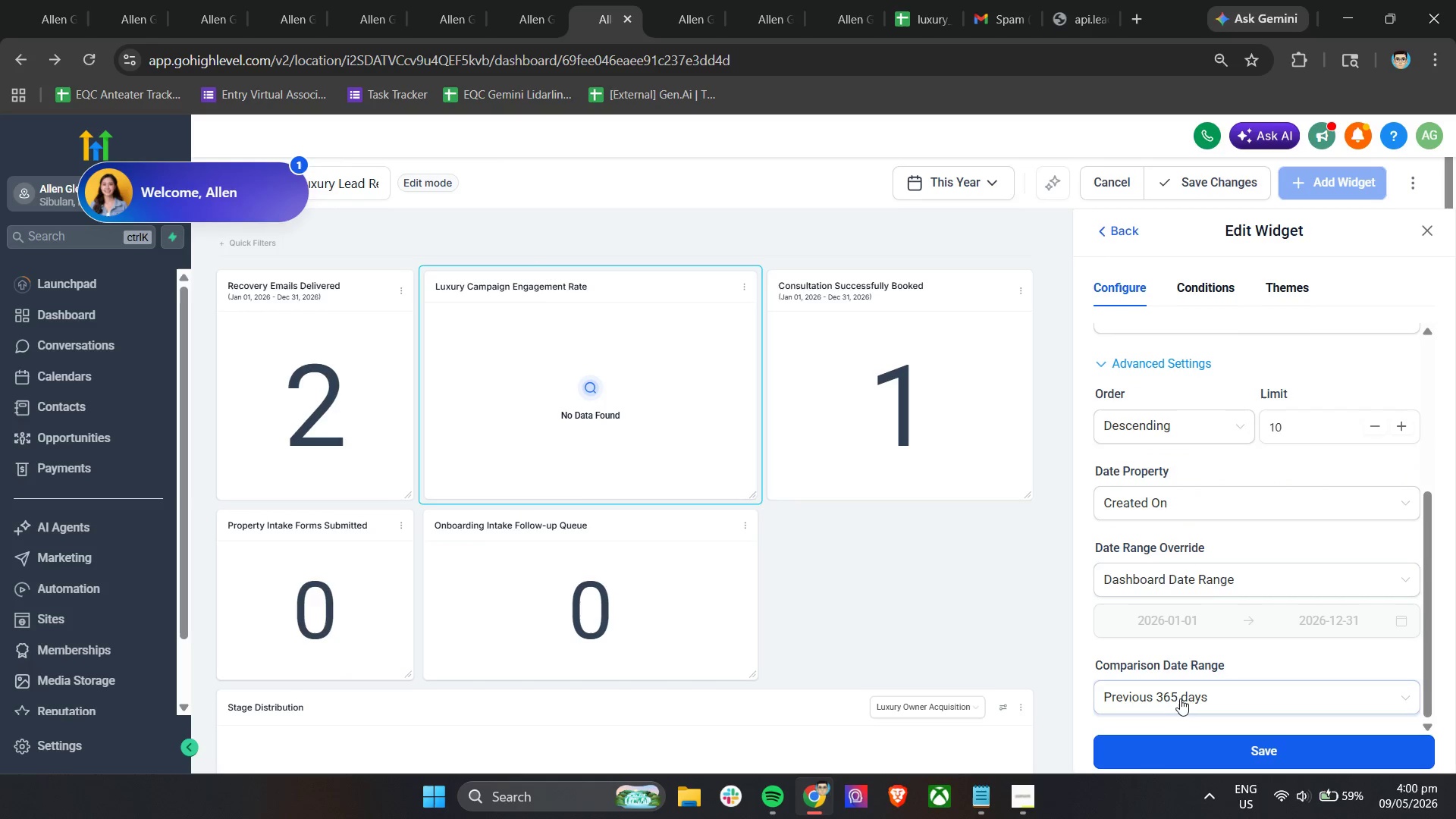 
left_click([1180, 698])
 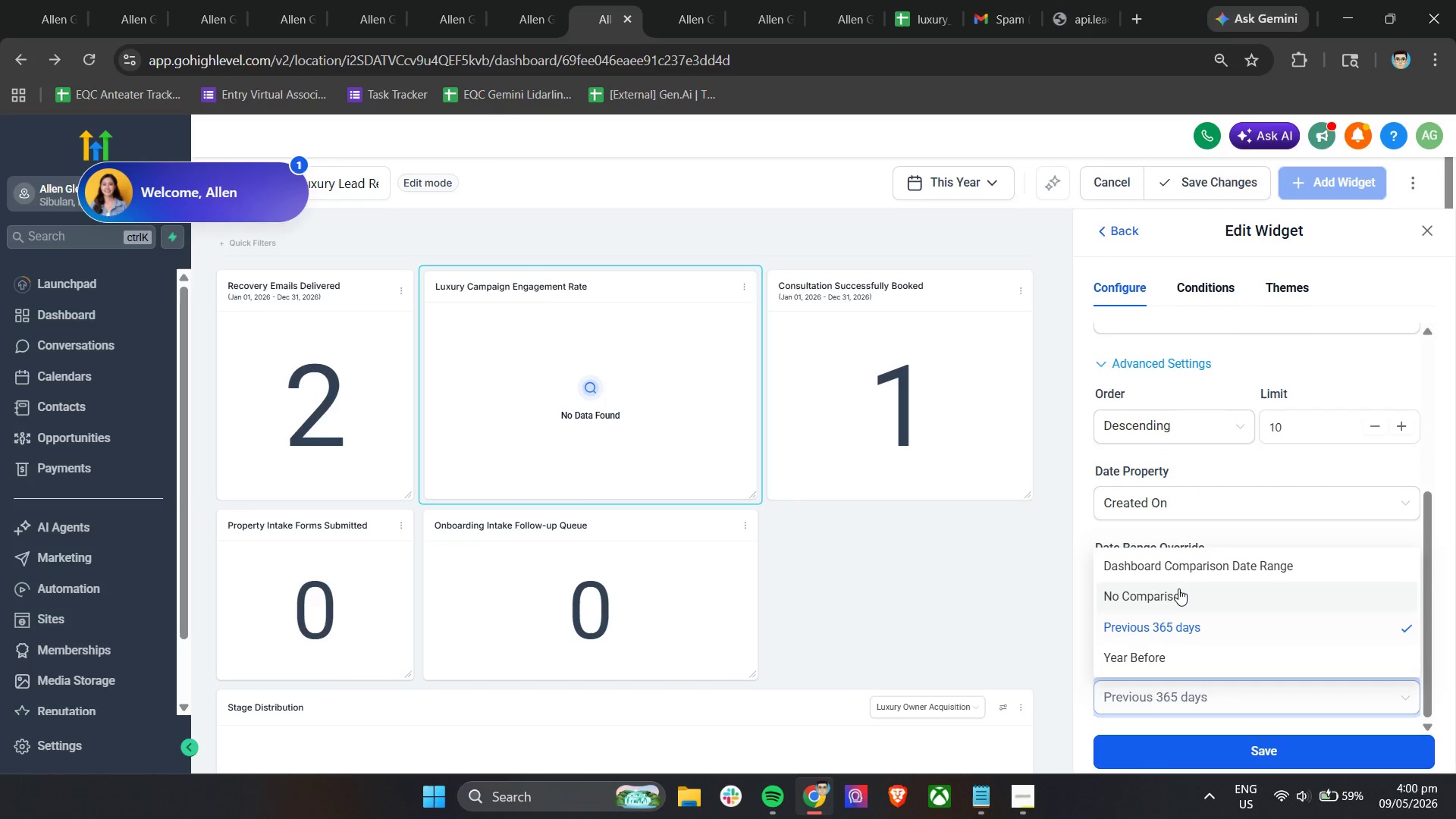 
left_click([1178, 588])
 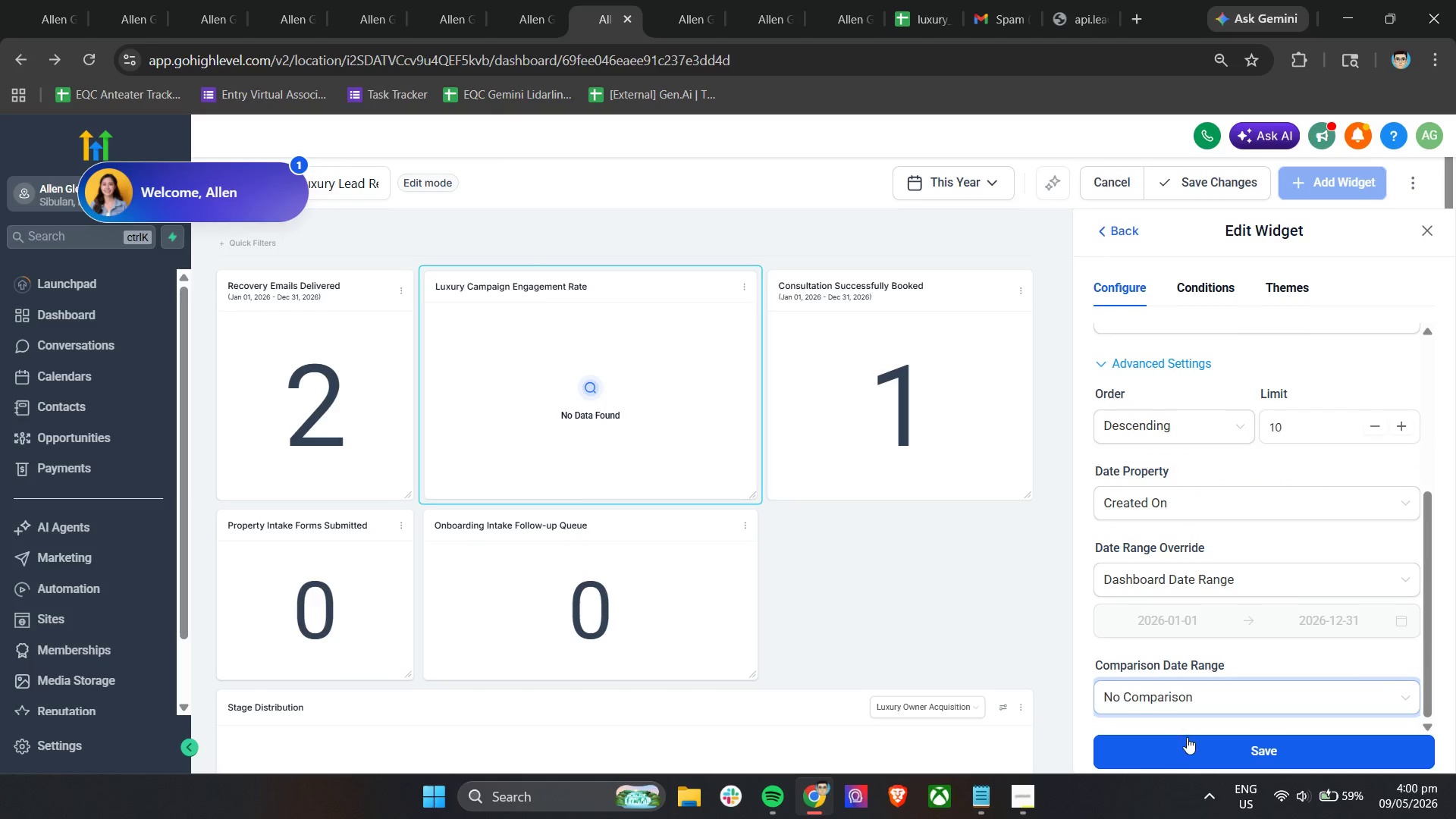 
left_click([1181, 751])
 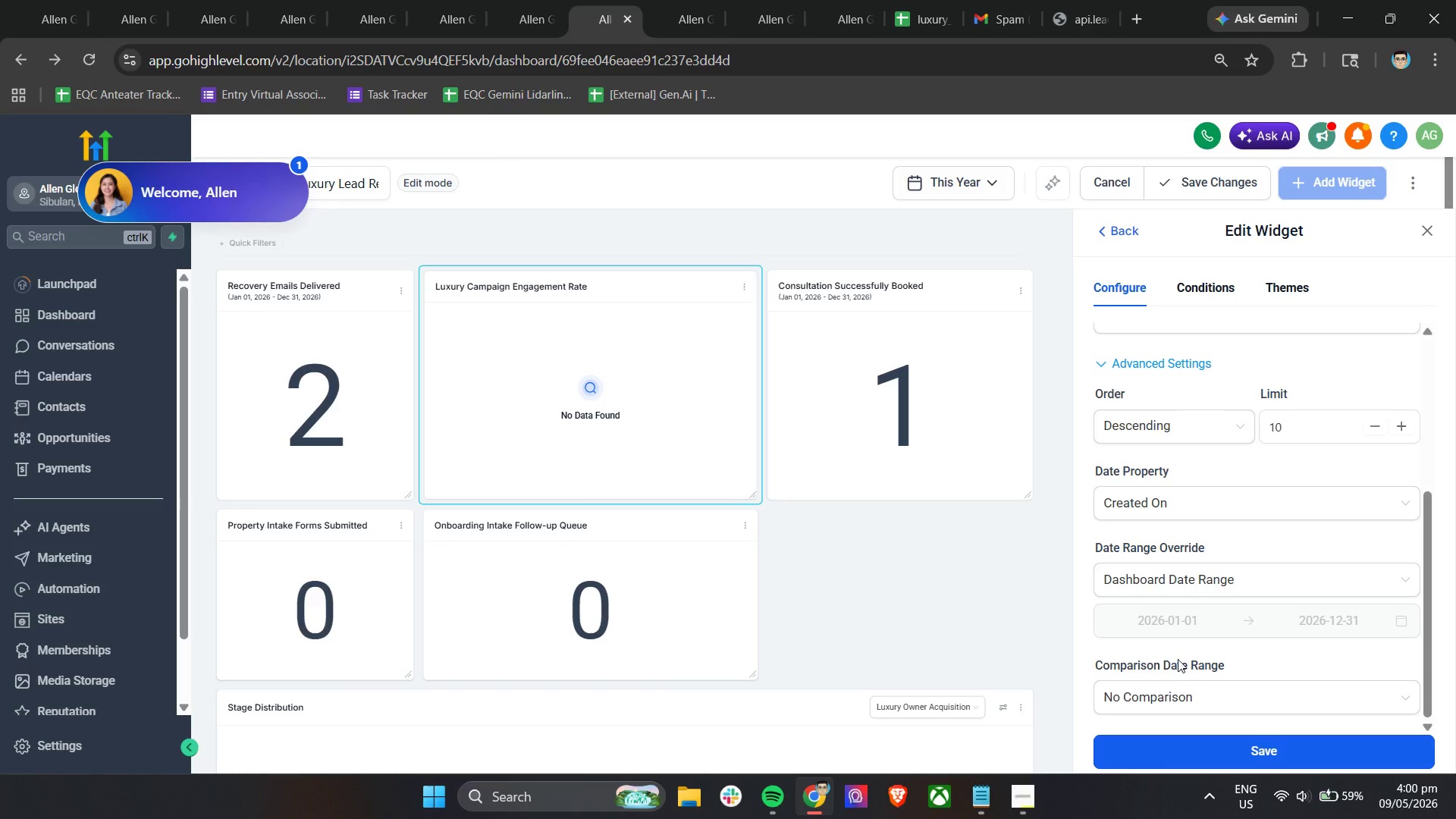 
left_click([1217, 582])
 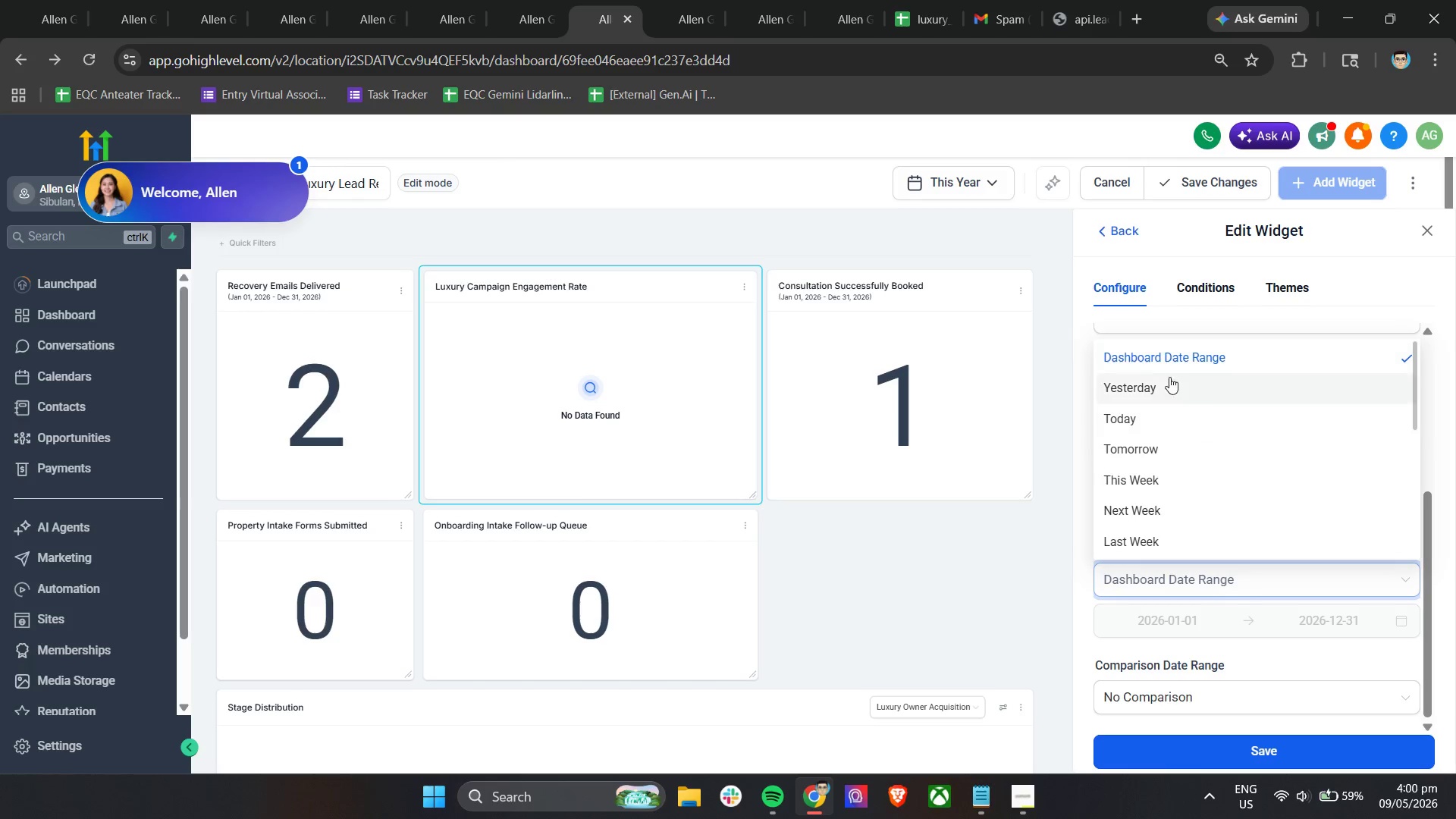 
left_click([1171, 359])
 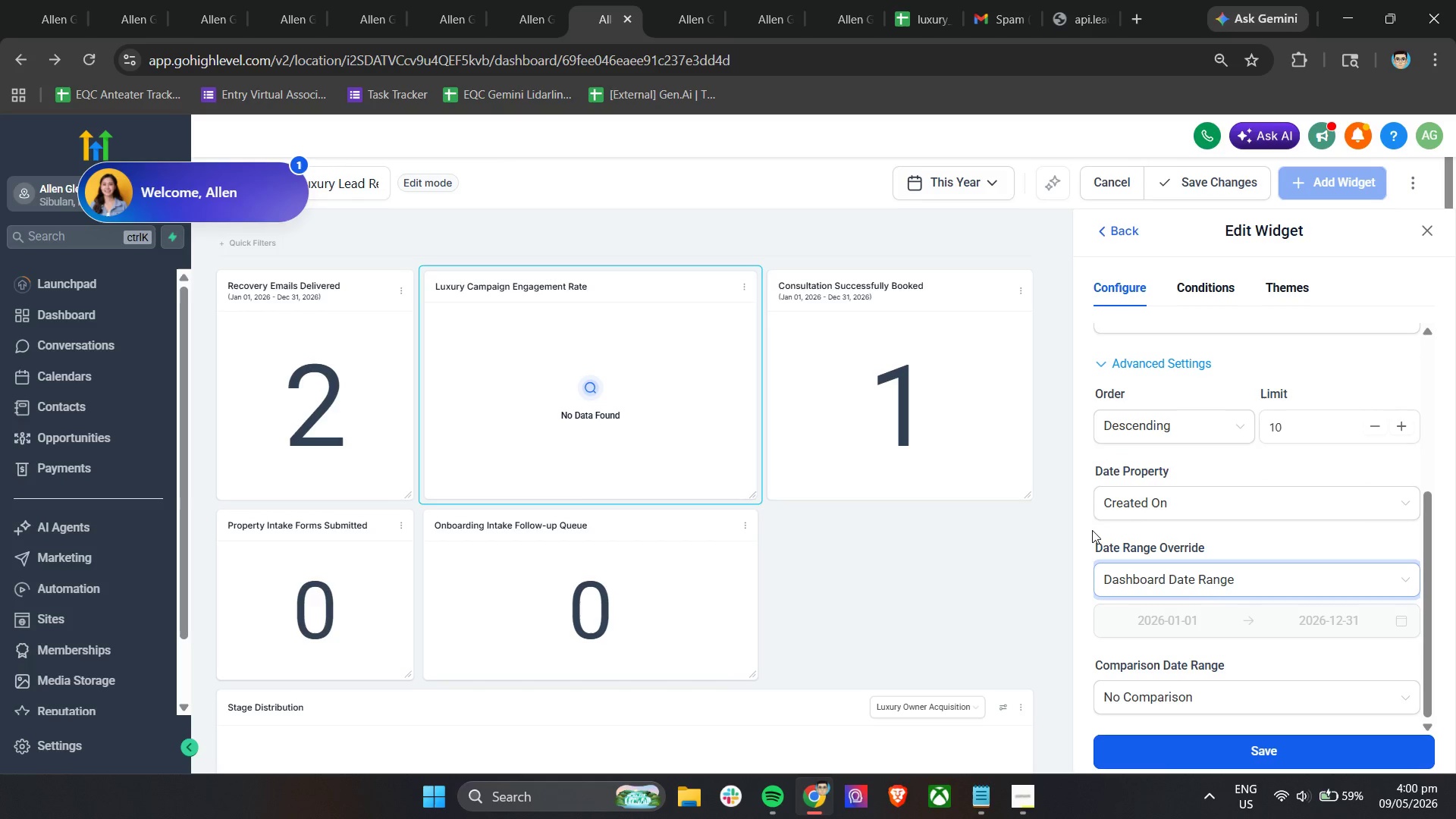 
left_click([1091, 529])
 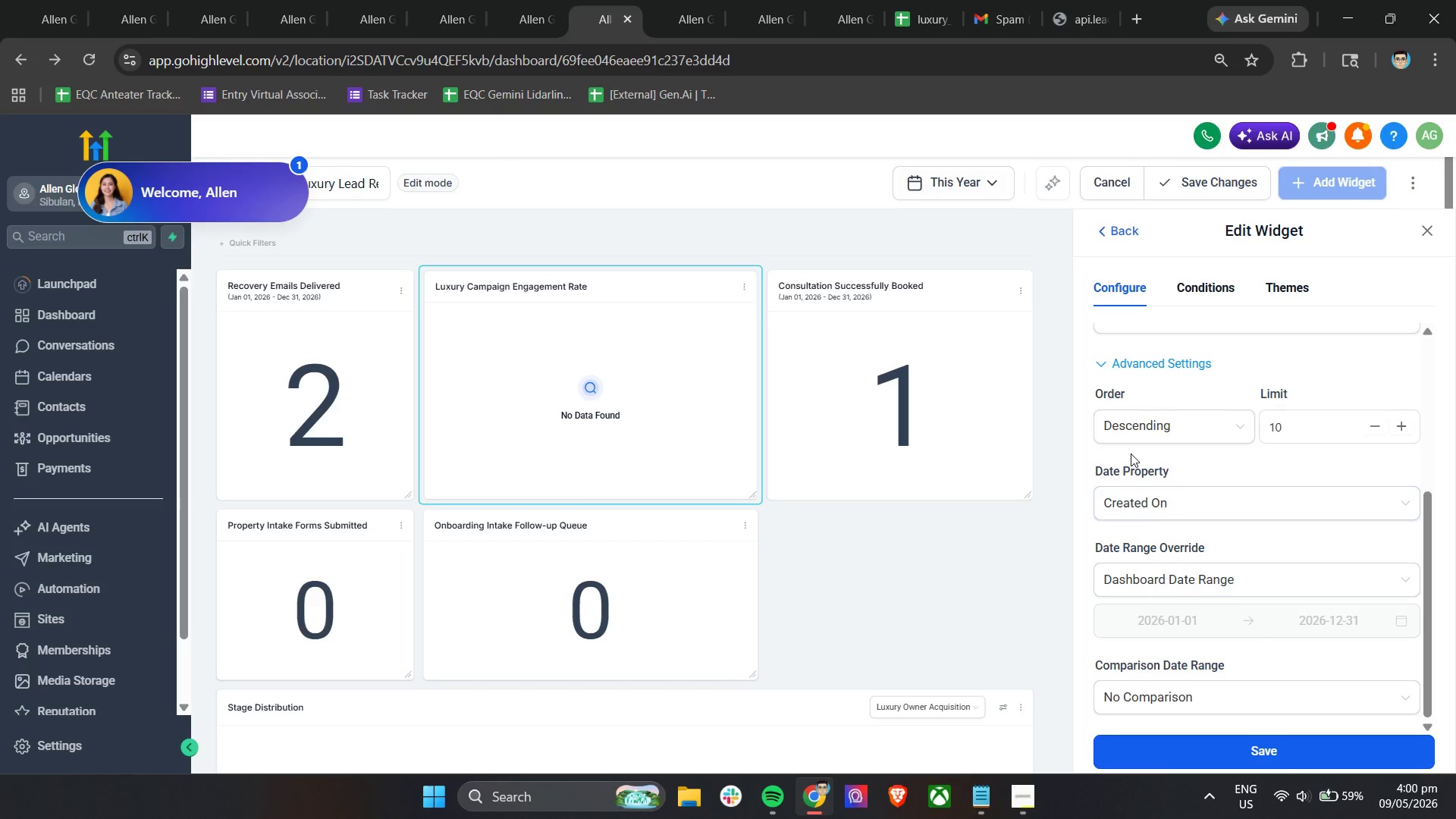 
scroll: coordinate [1131, 453], scroll_direction: up, amount: 3.0
 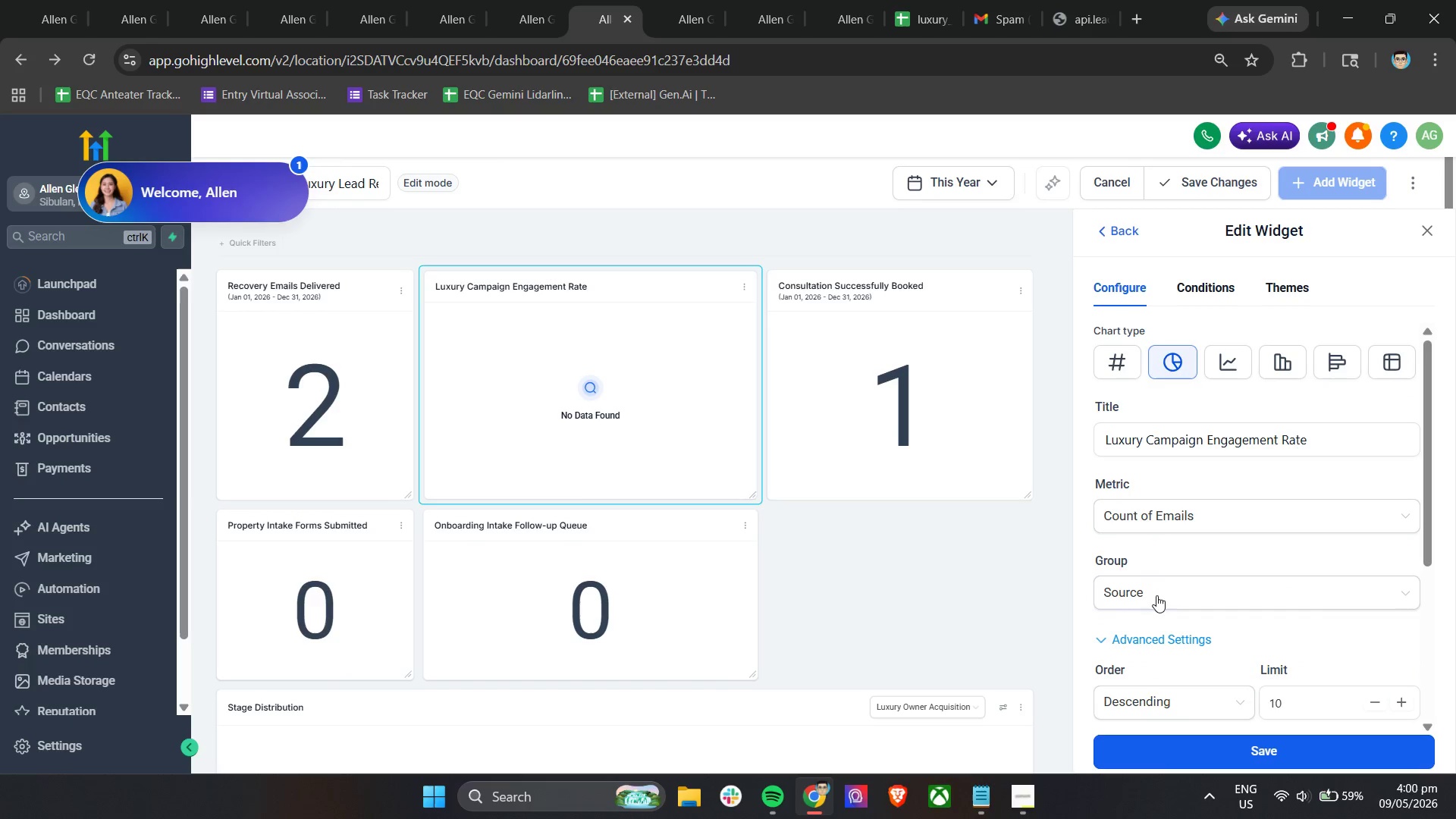 
left_click([1156, 596])
 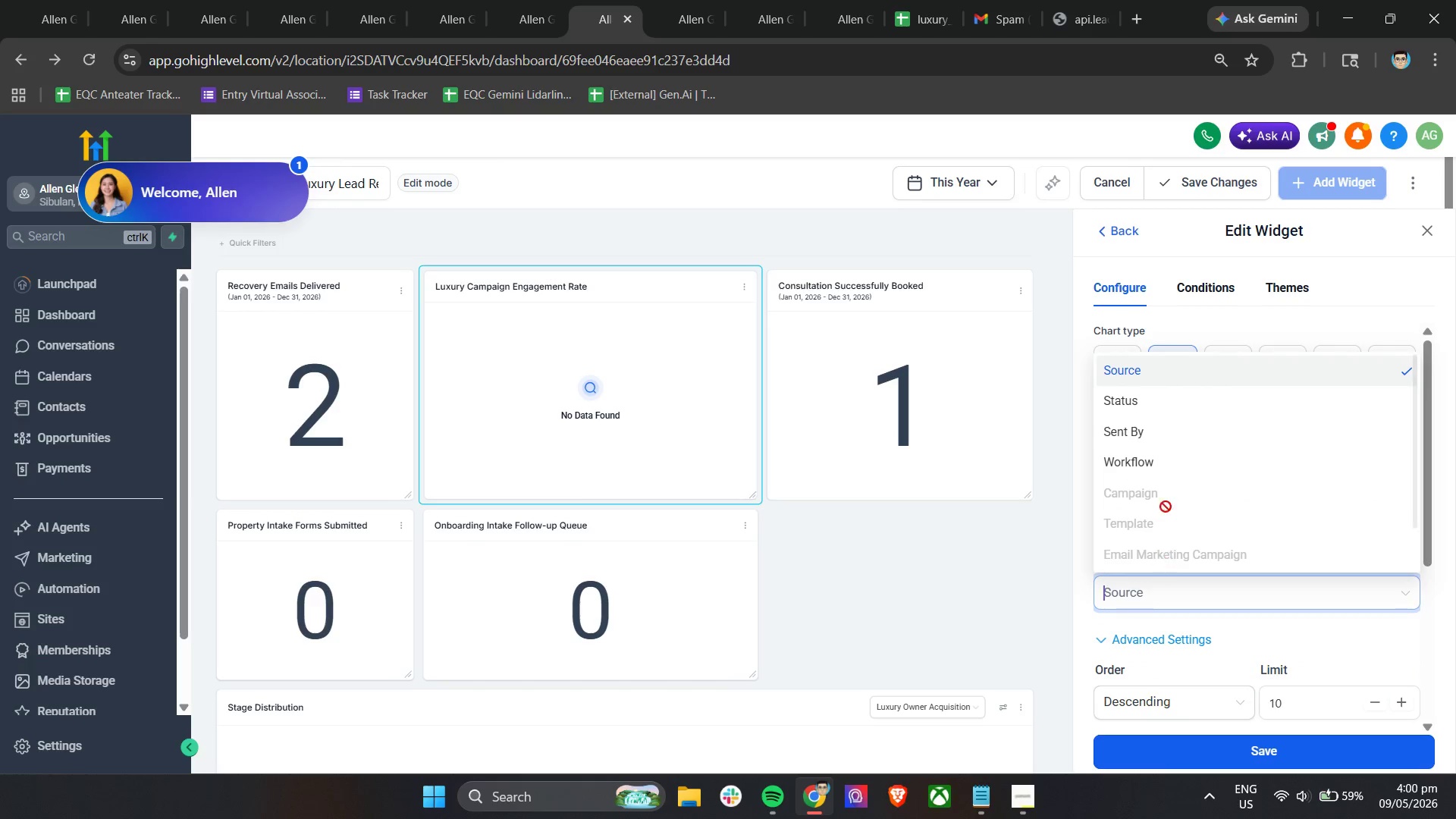 
left_click([1165, 460])
 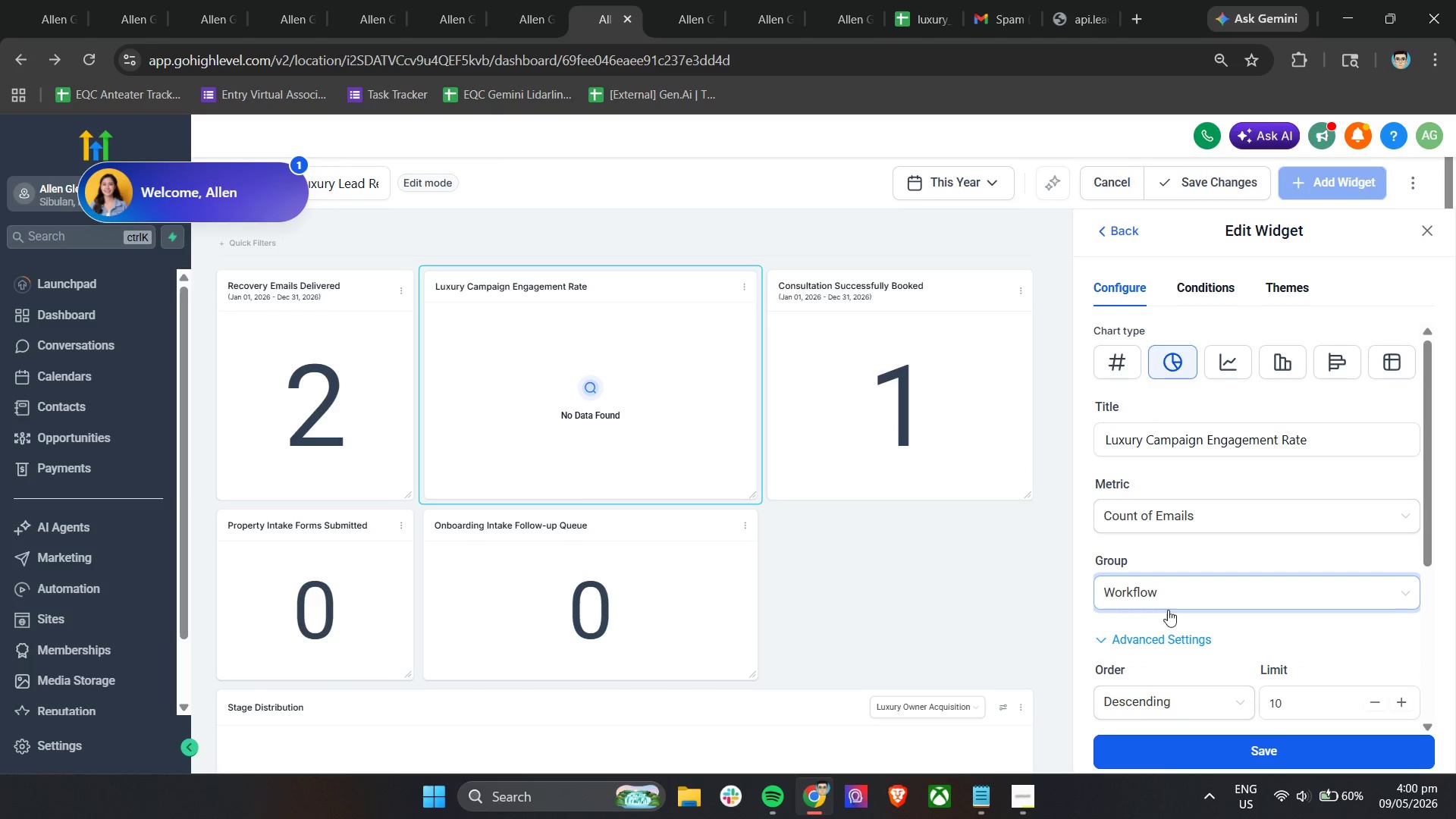 
scroll: coordinate [1173, 500], scroll_direction: down, amount: 1.0
 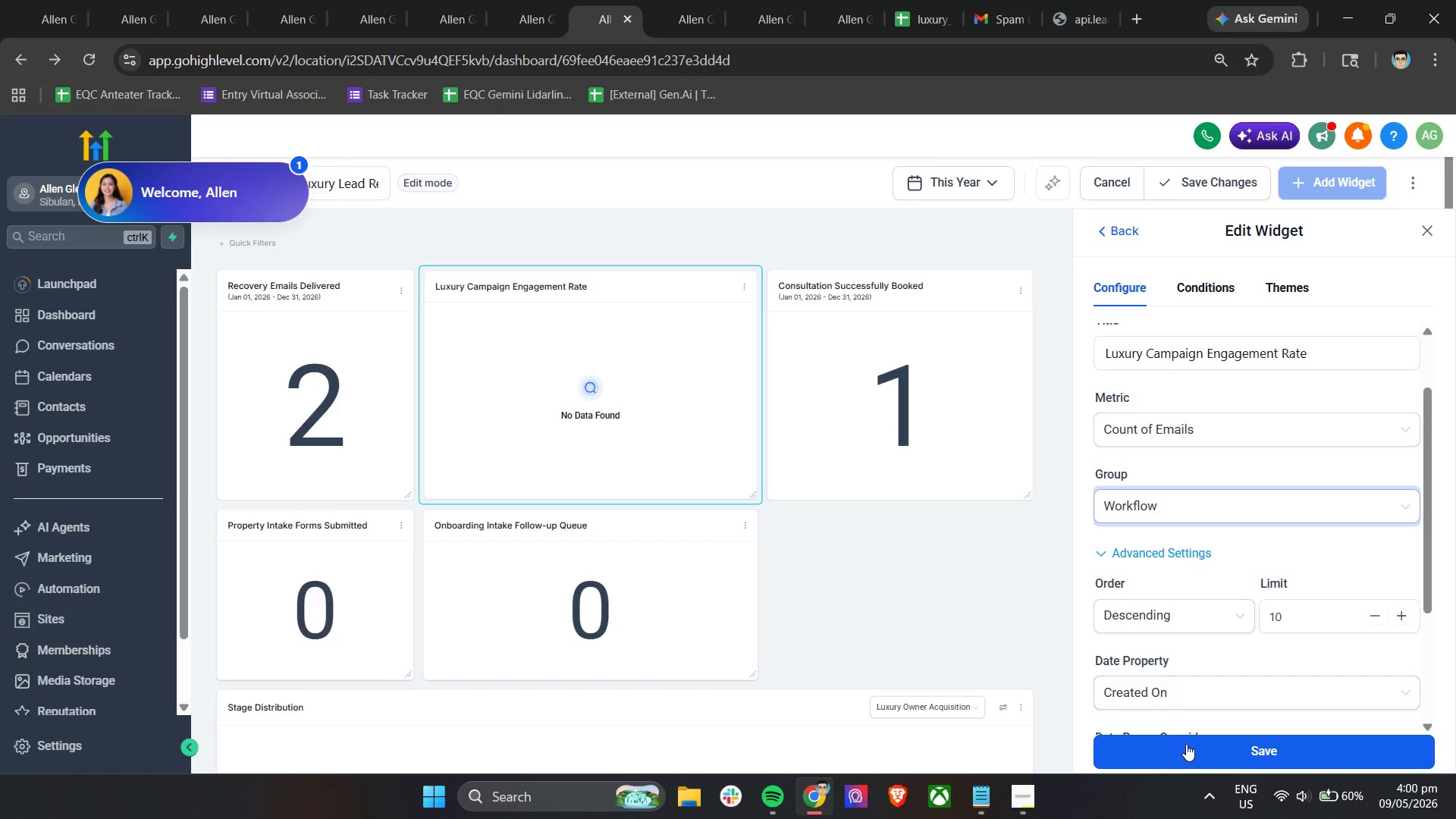 
left_click([1186, 744])
 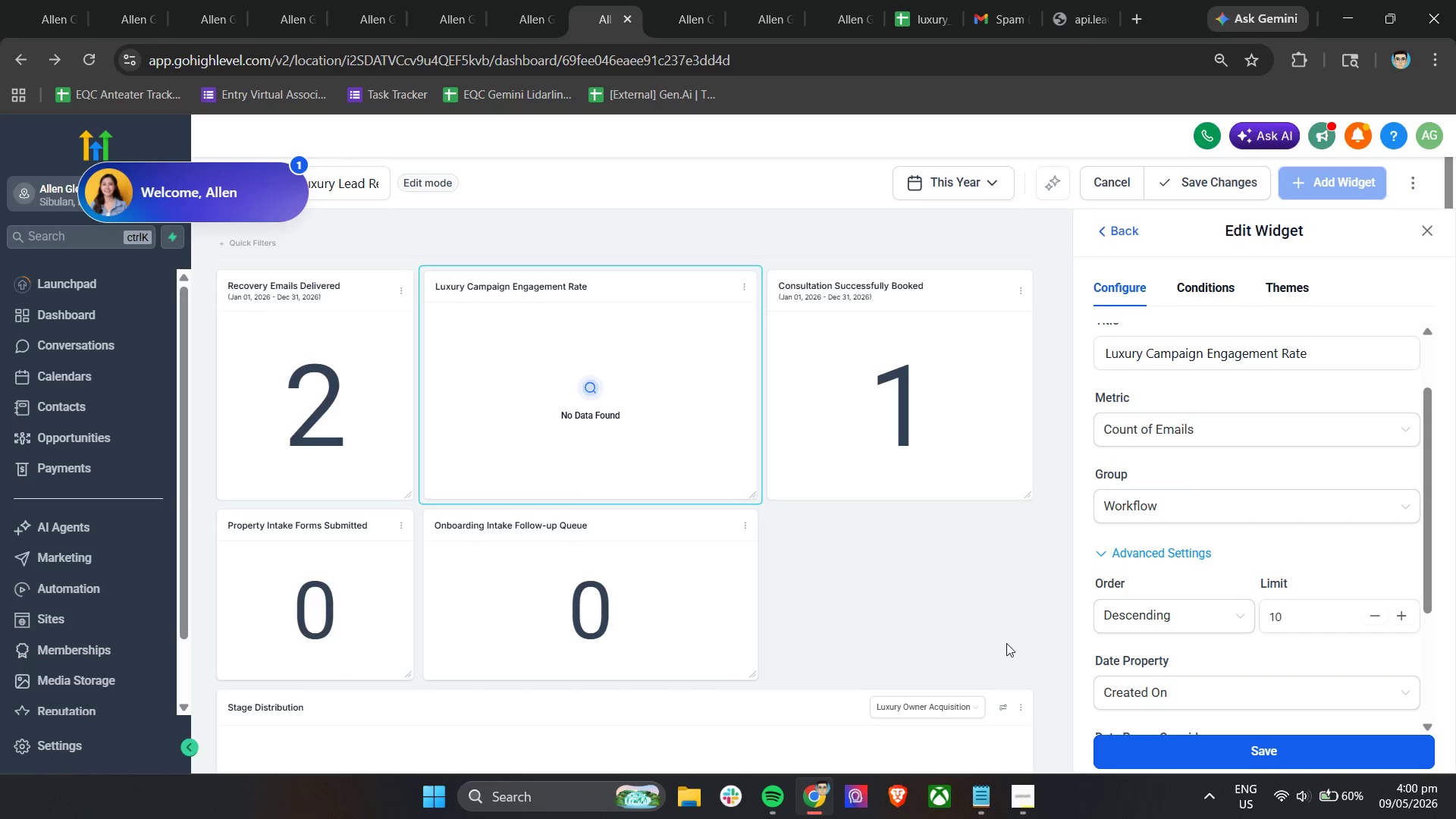 
scroll: coordinate [1141, 588], scroll_direction: up, amount: 3.0
 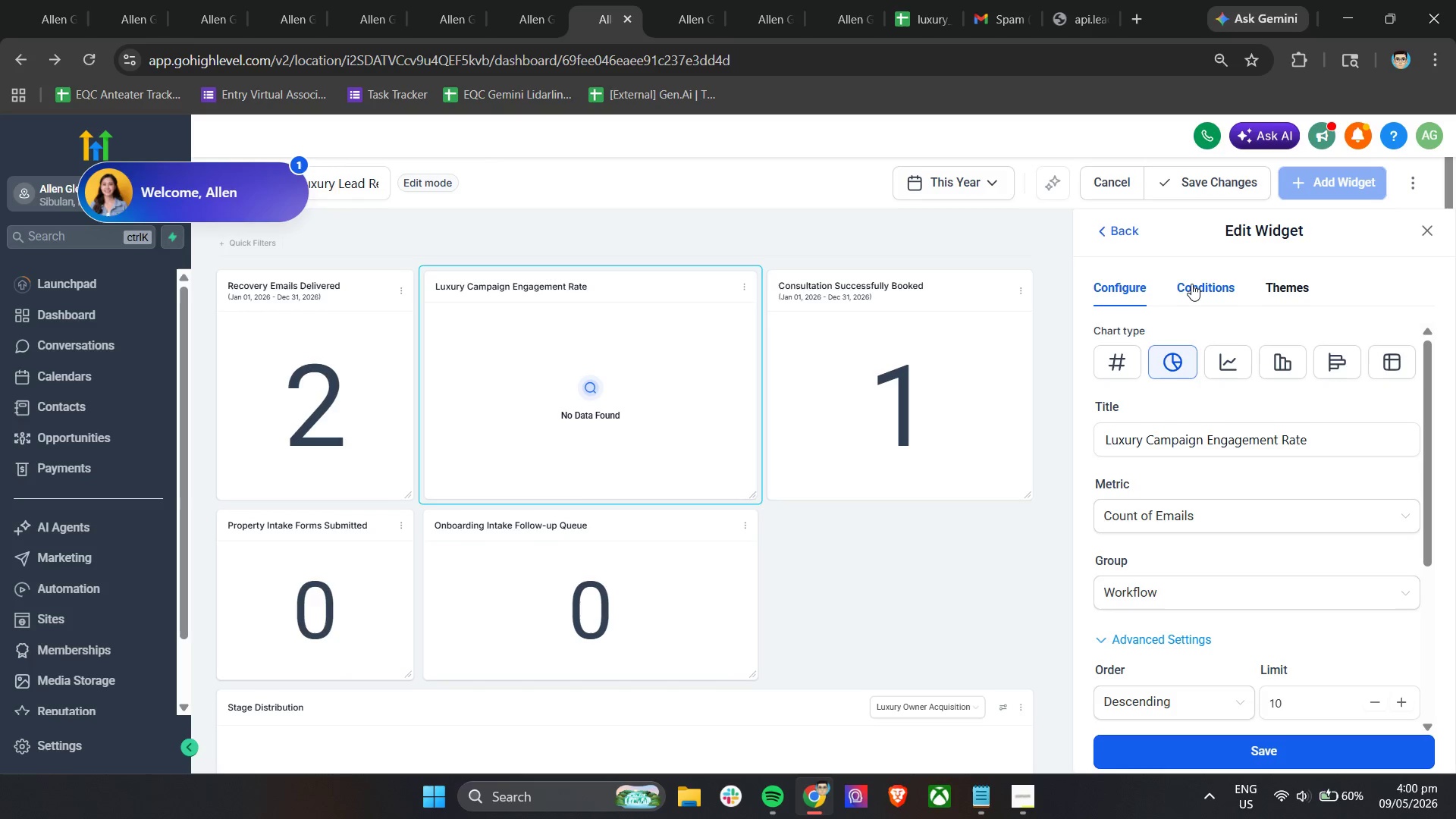 
left_click([1197, 284])
 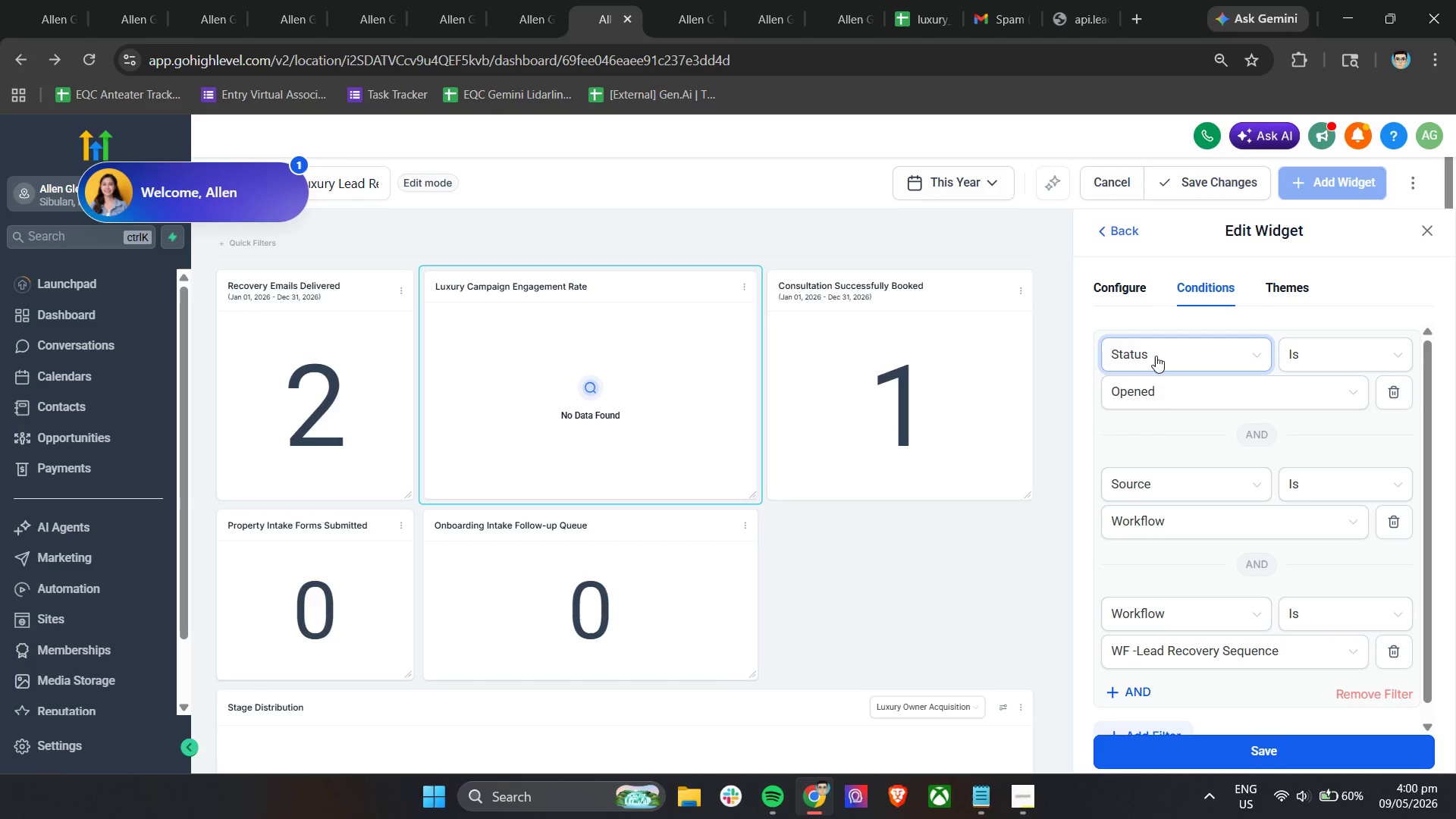 
left_click([1156, 397])
 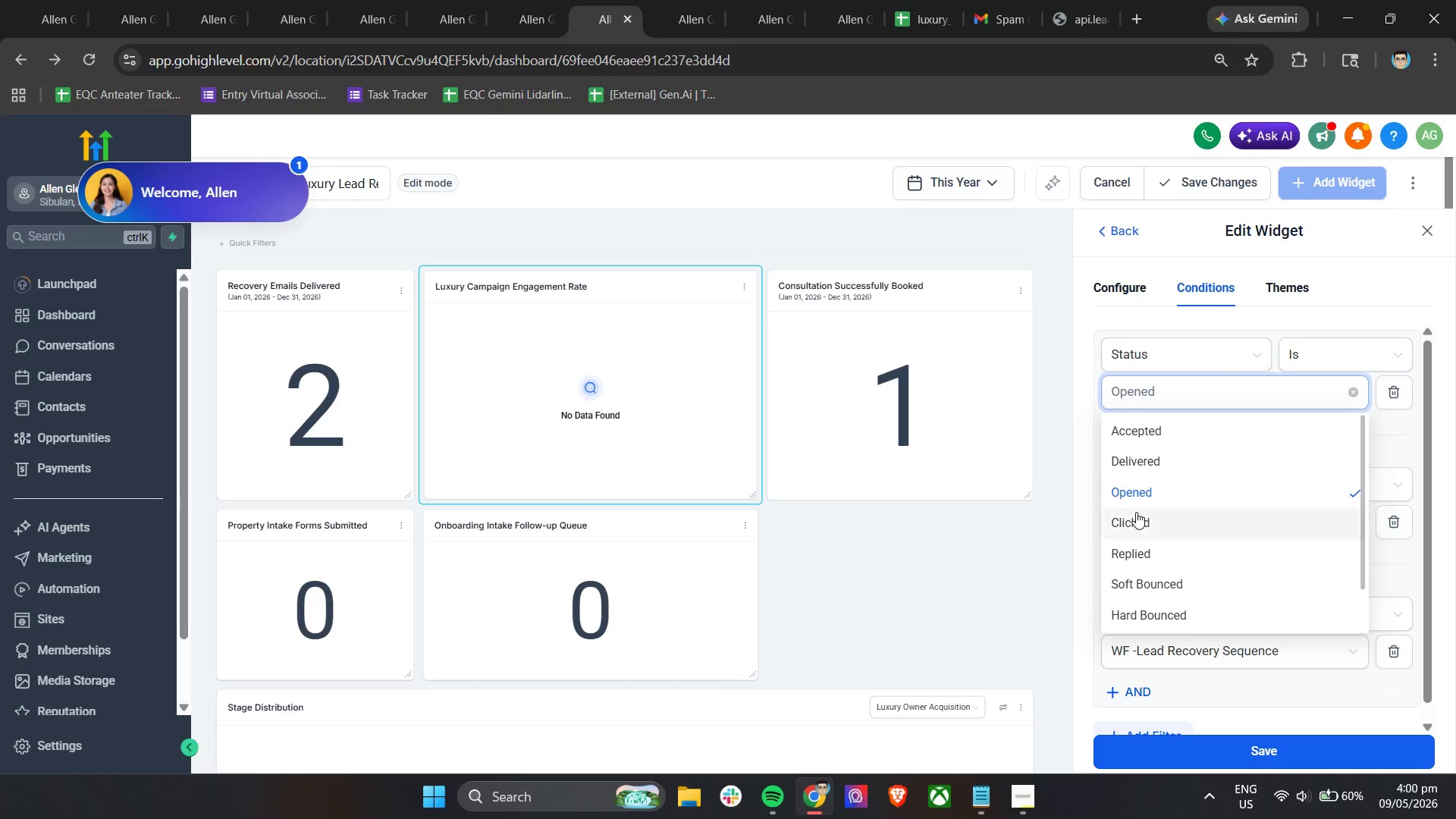 
left_click([1144, 493])
 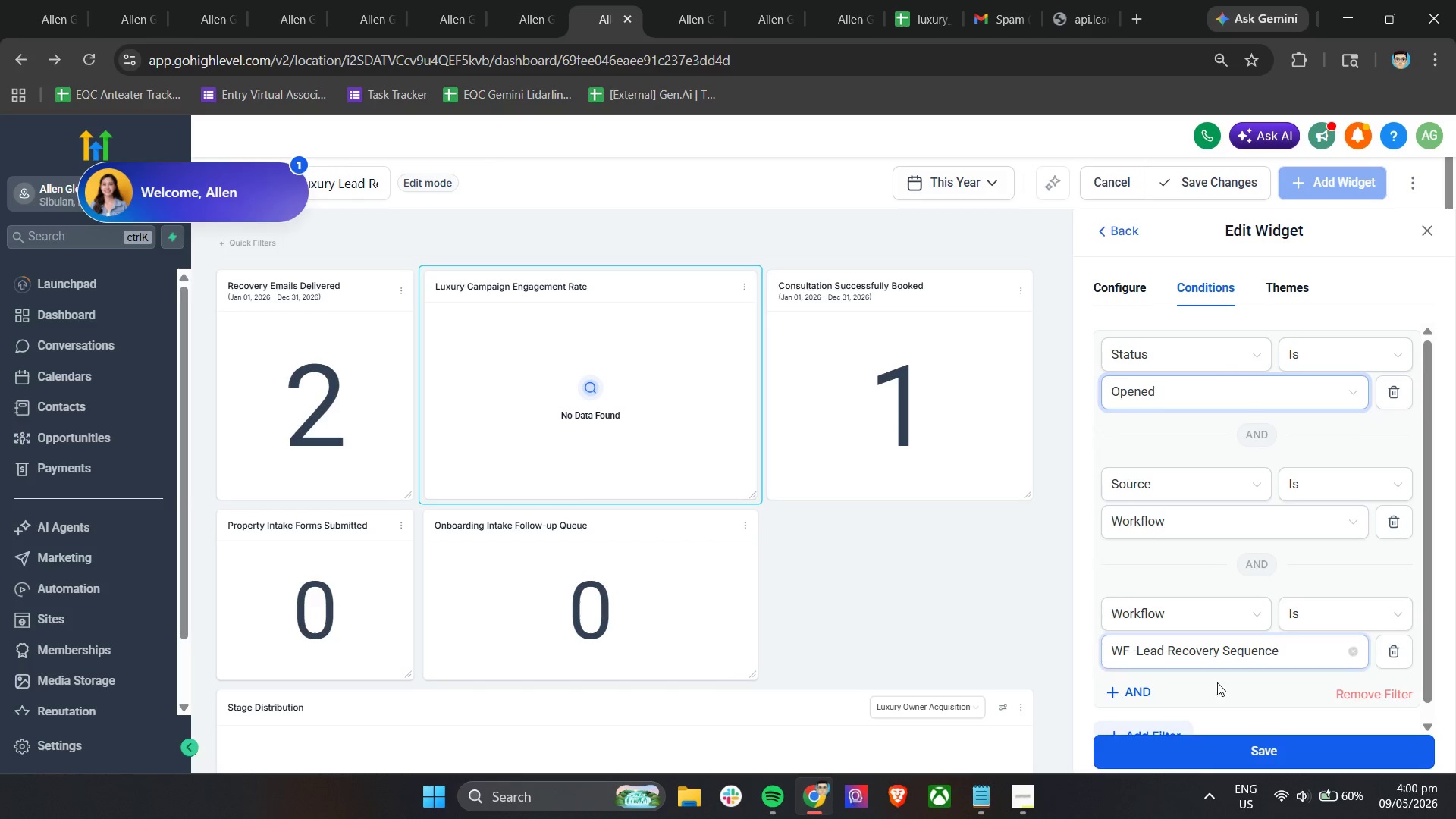 
left_click([1178, 758])
 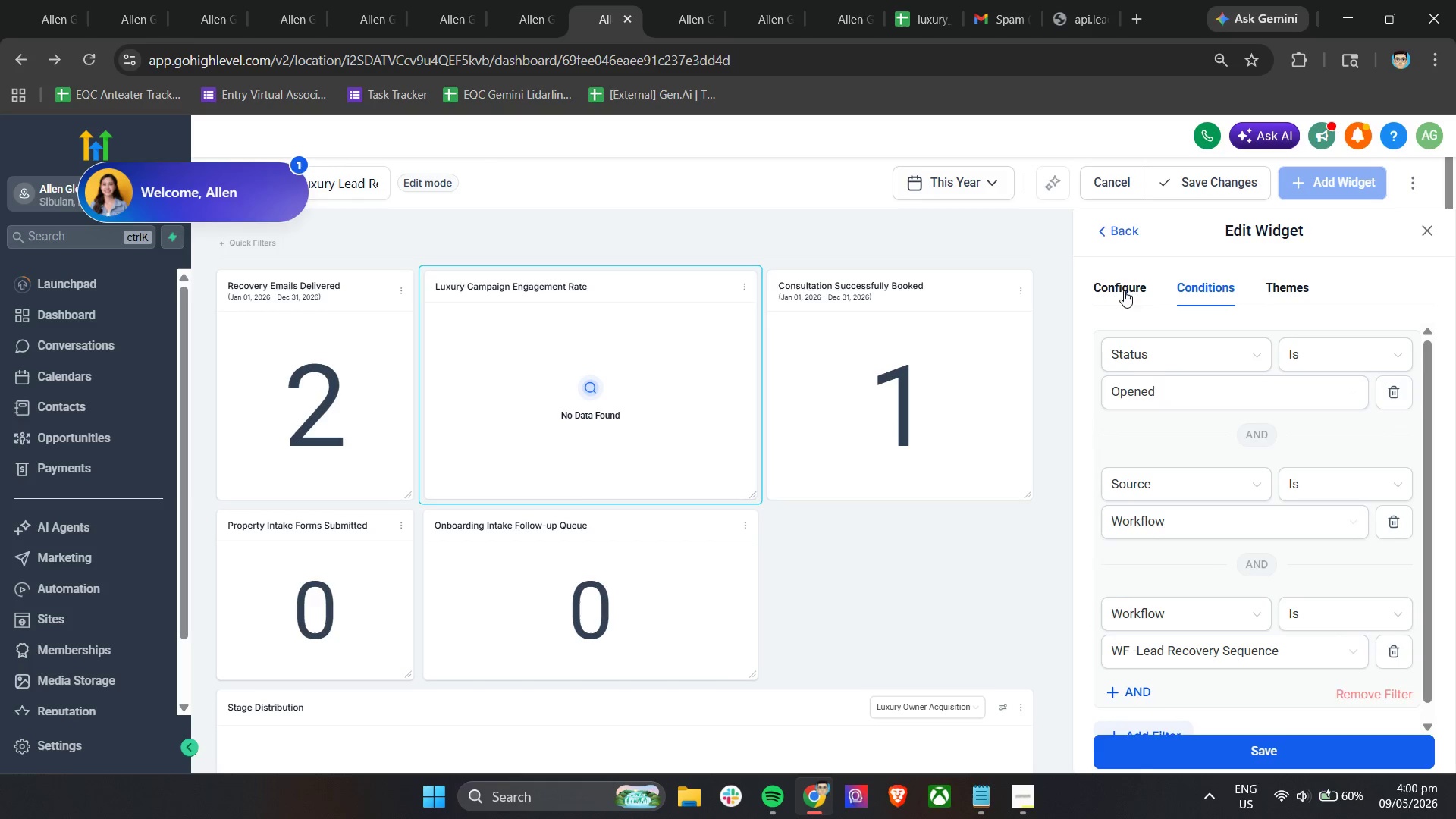 
left_click([1114, 271])
 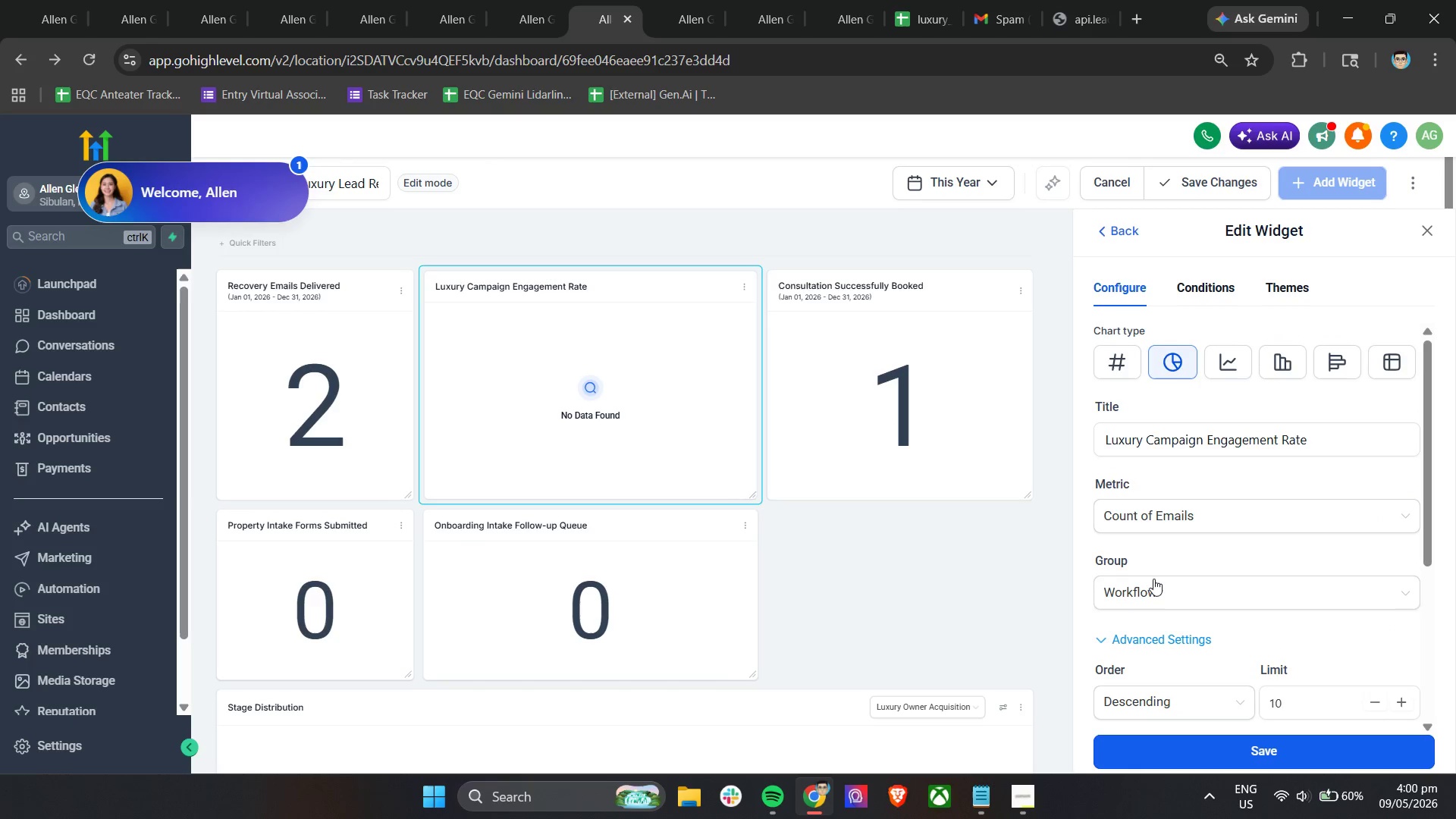 
left_click([1229, 515])
 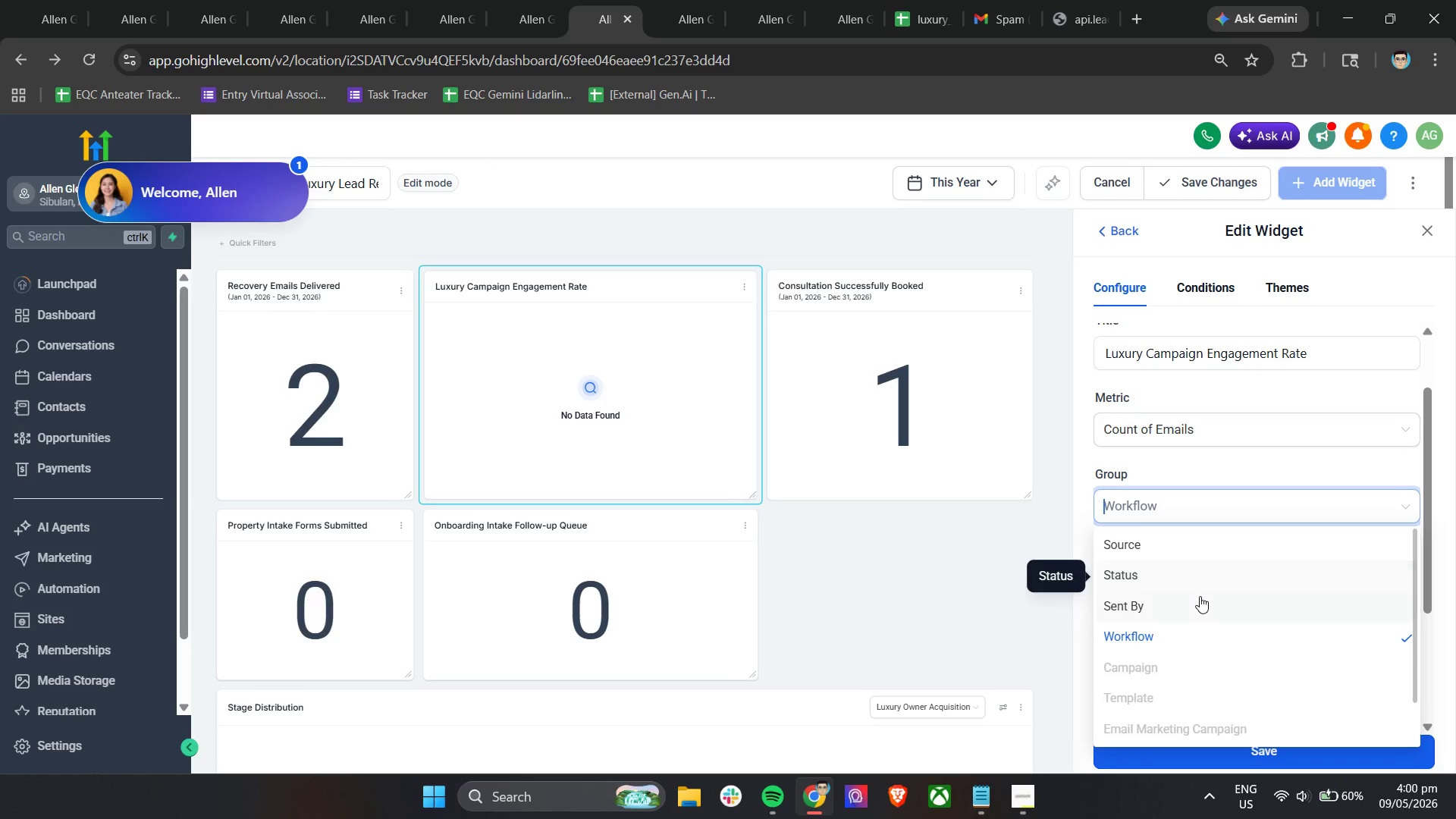 
scroll: coordinate [1200, 596], scroll_direction: down, amount: 6.0
 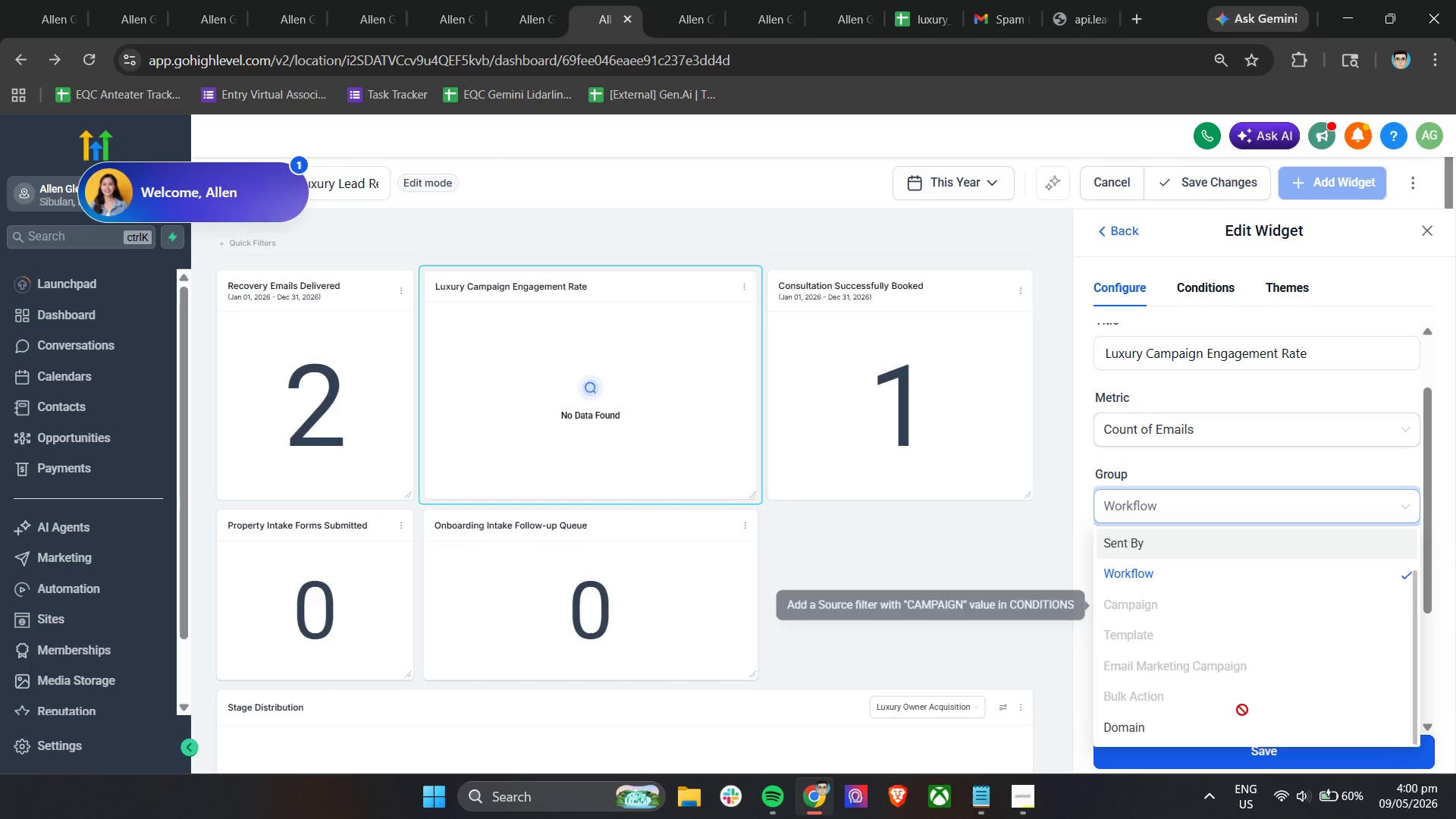 
scroll: coordinate [1242, 712], scroll_direction: up, amount: 2.0
 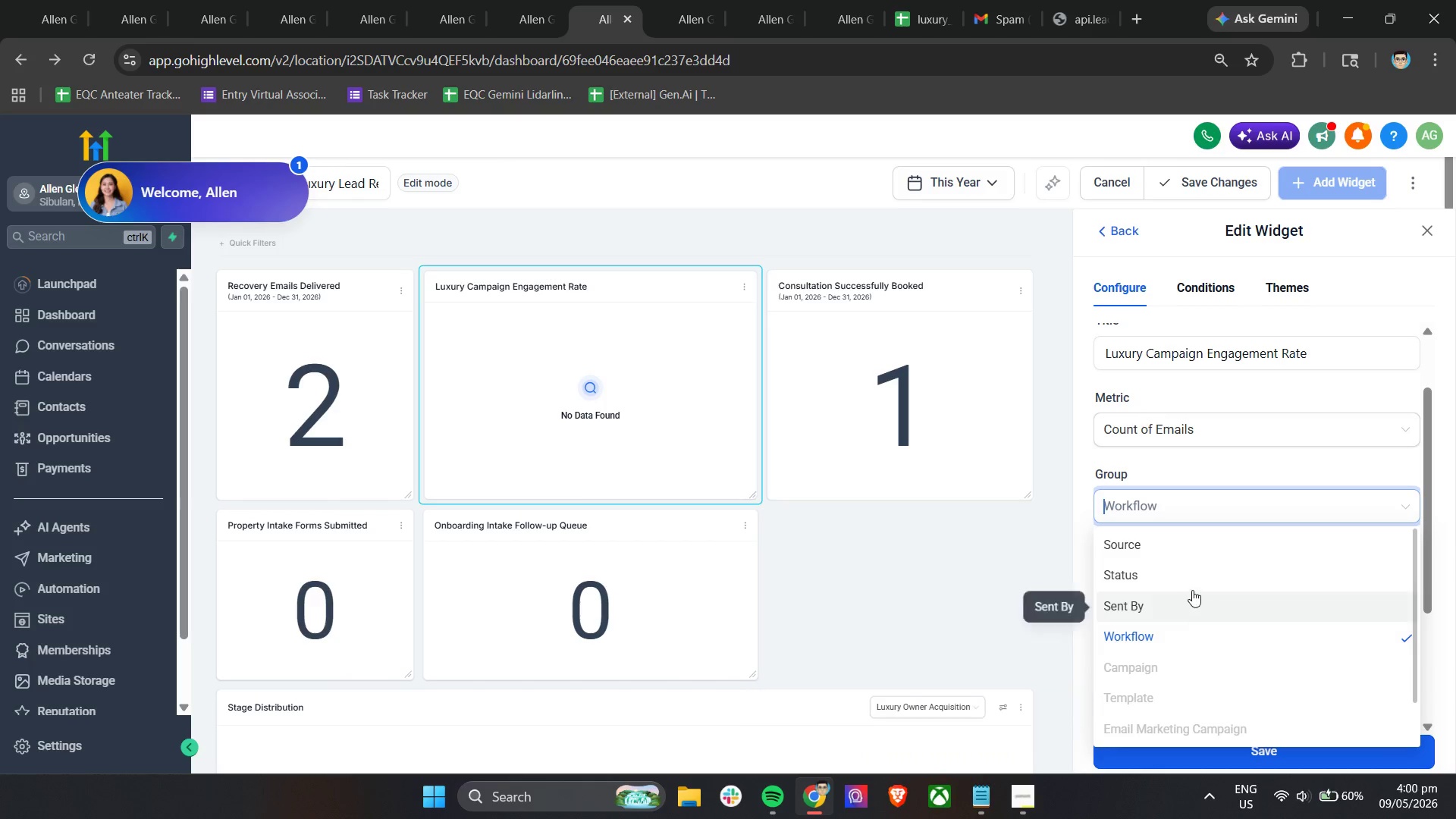 
left_click([1189, 578])
 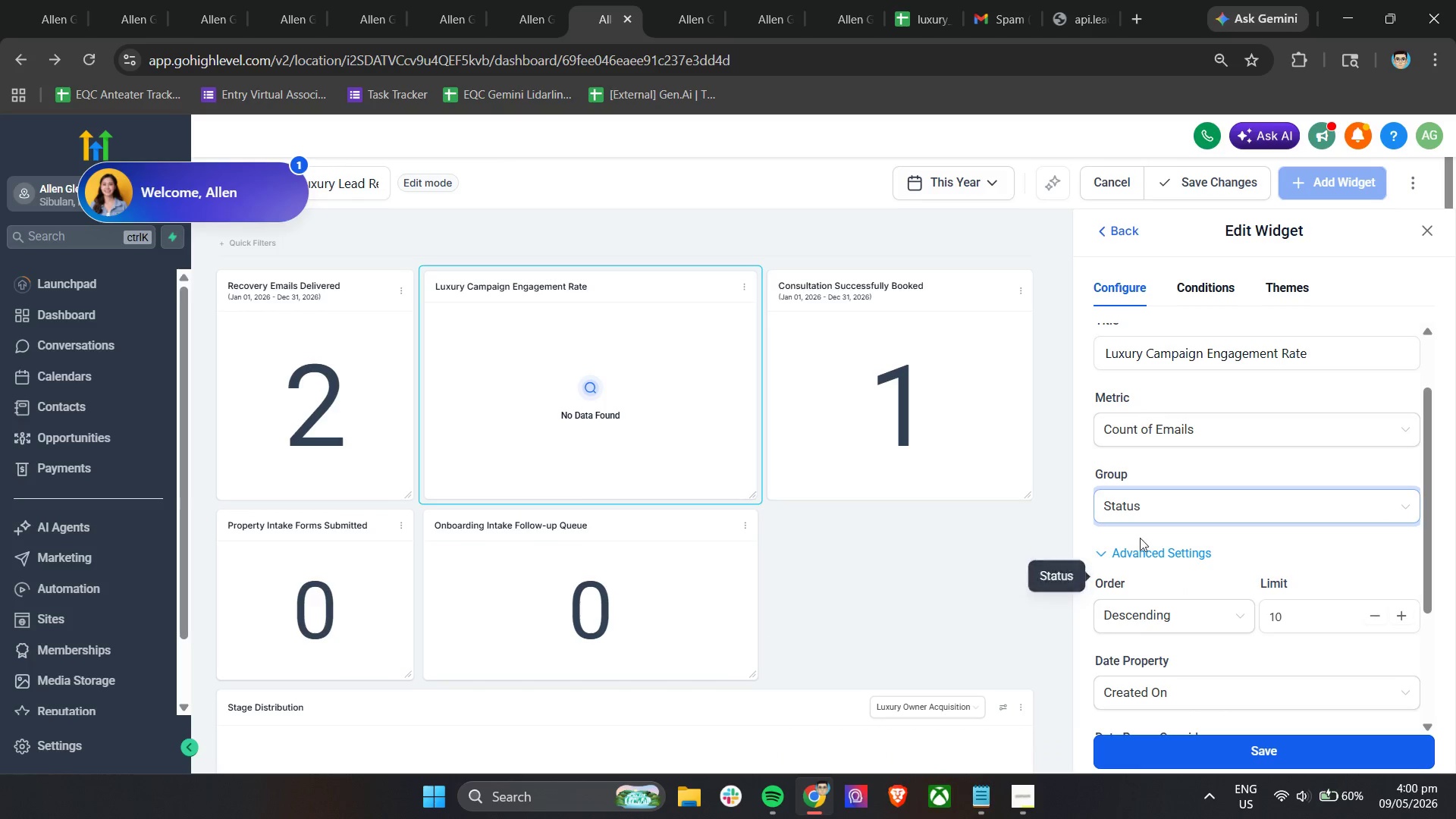 
left_click([1140, 507])
 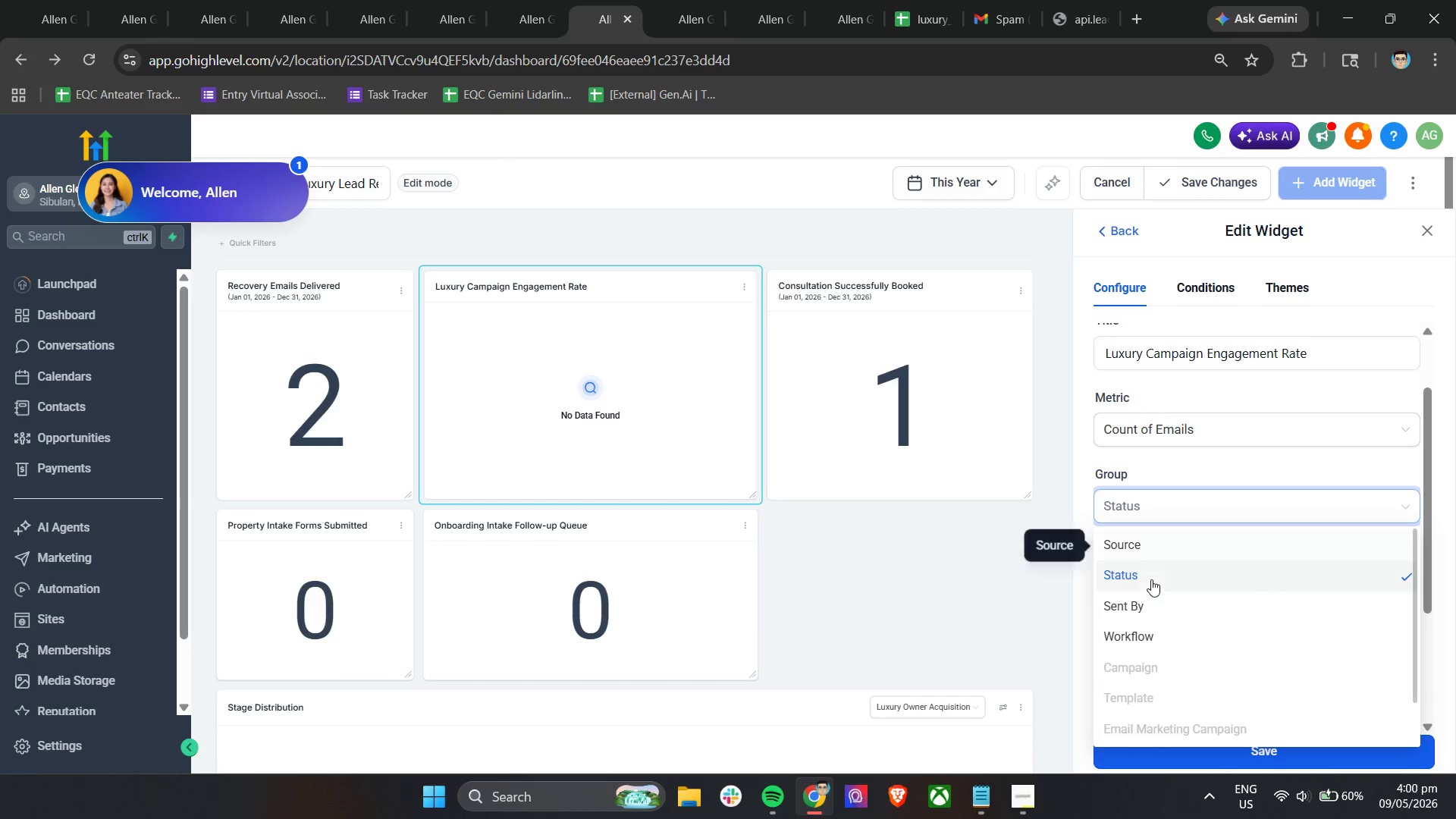 
left_click([1156, 551])
 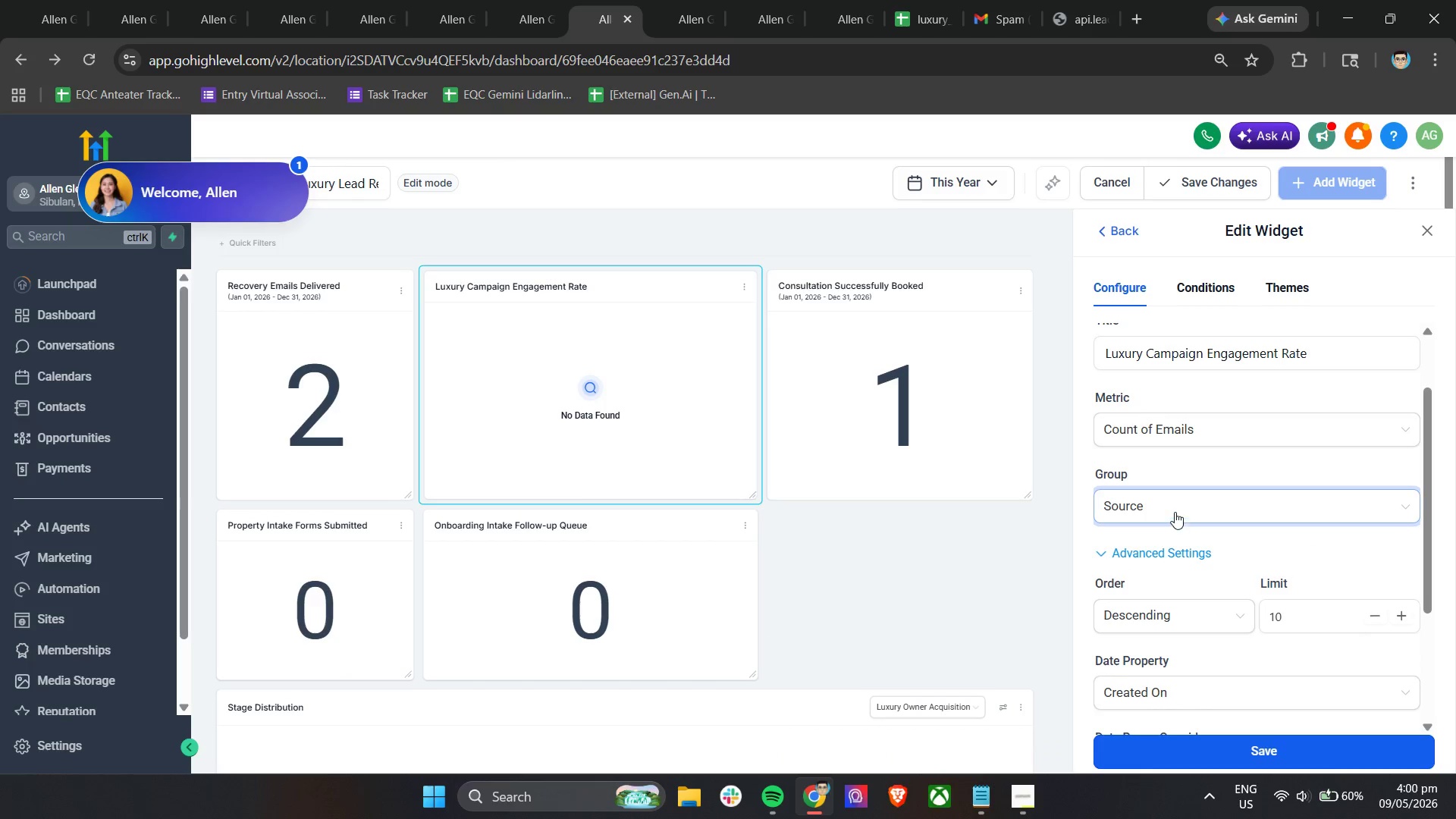 
double_click([1175, 512])
 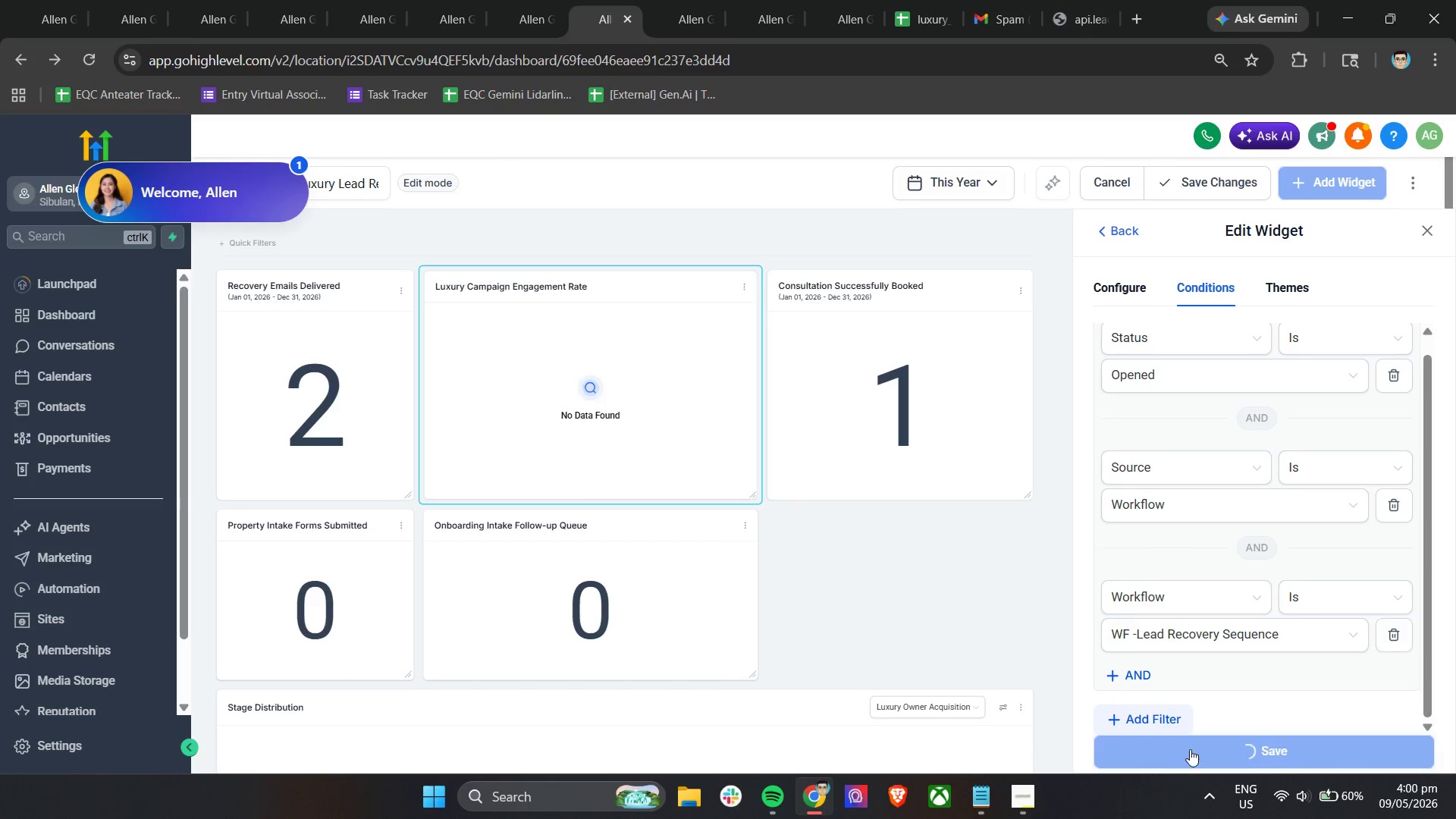 
left_click([1129, 281])
 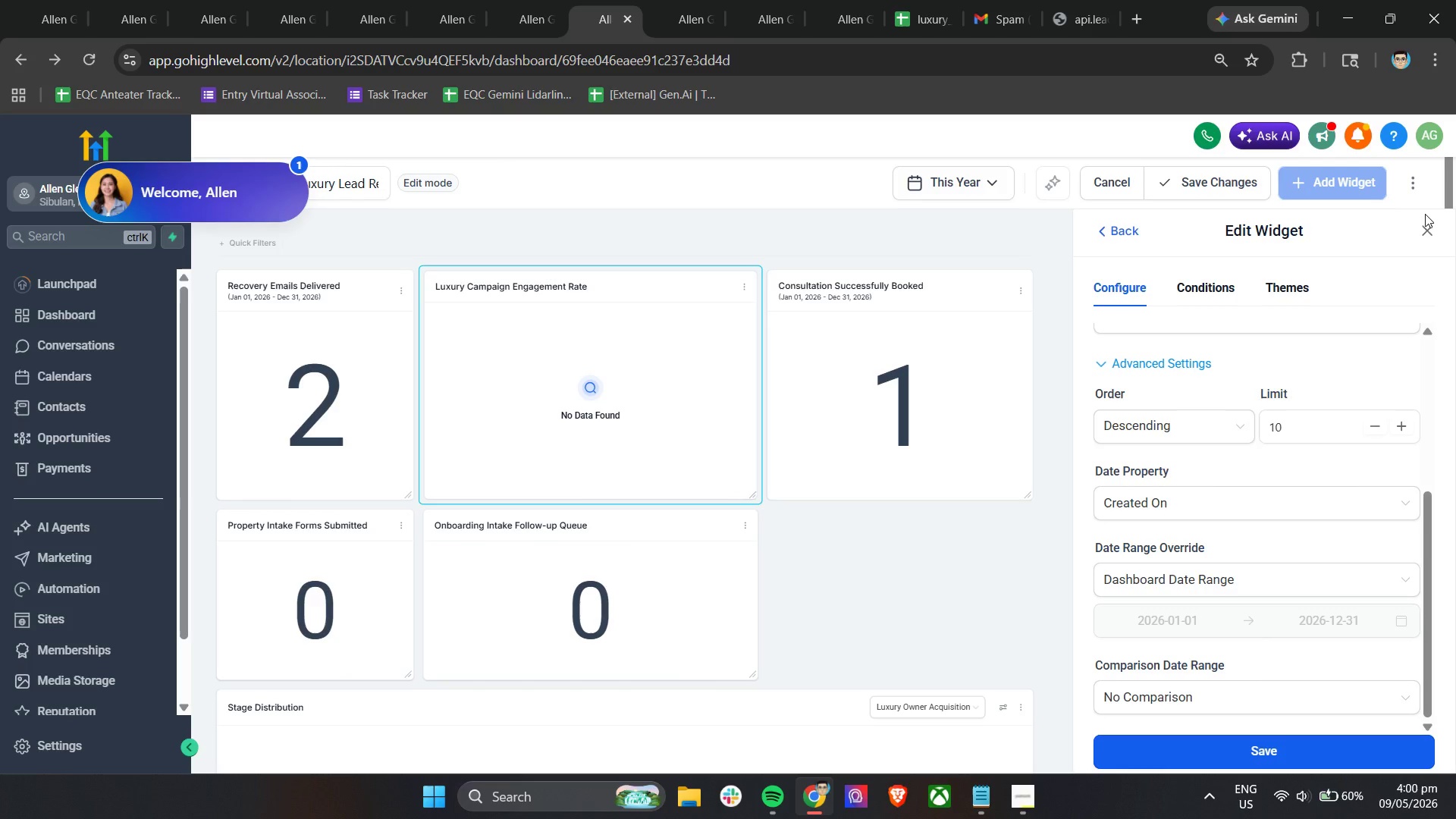 
left_click([1425, 231])
 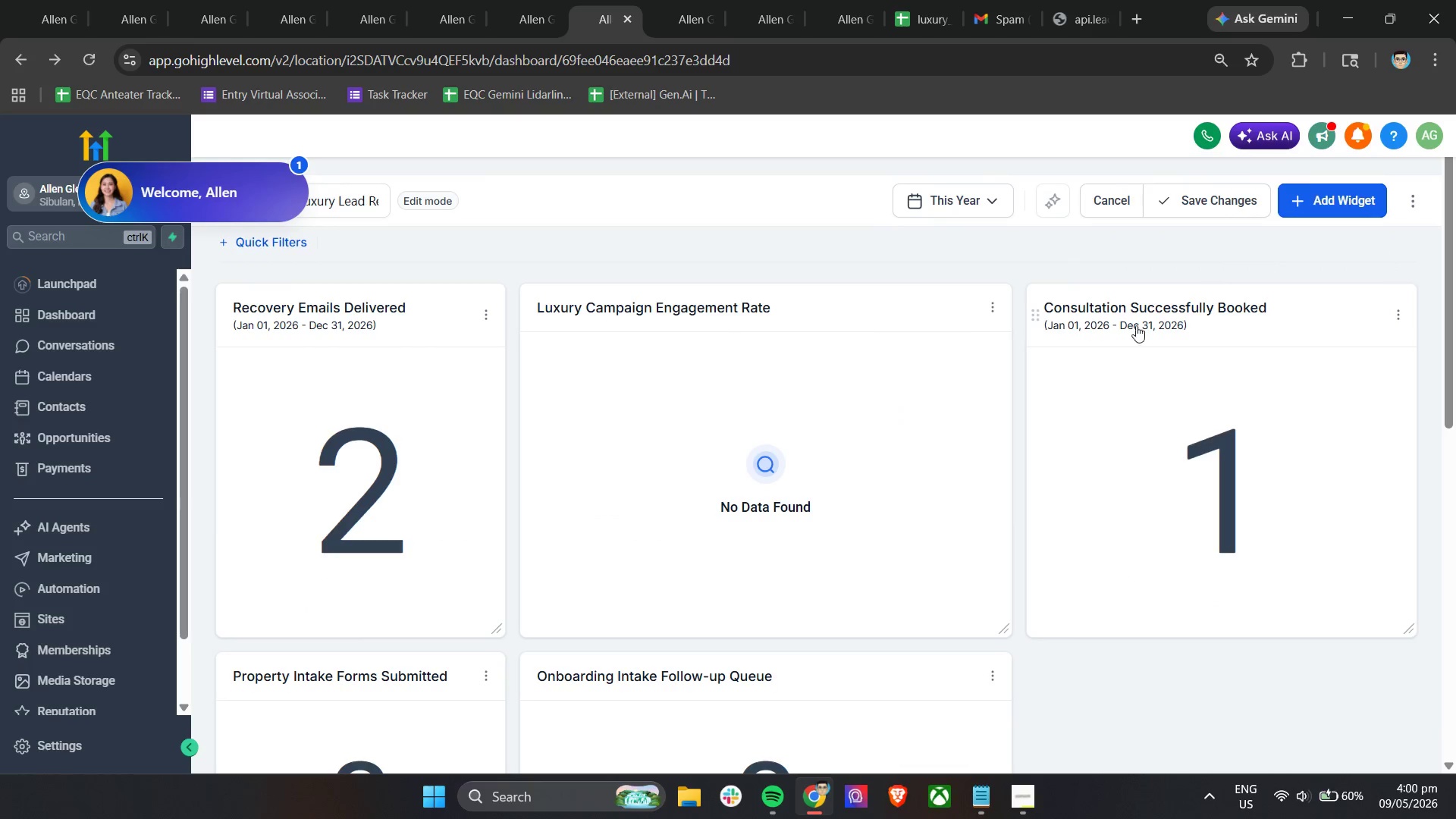 
scroll: coordinate [913, 463], scroll_direction: down, amount: 14.0
 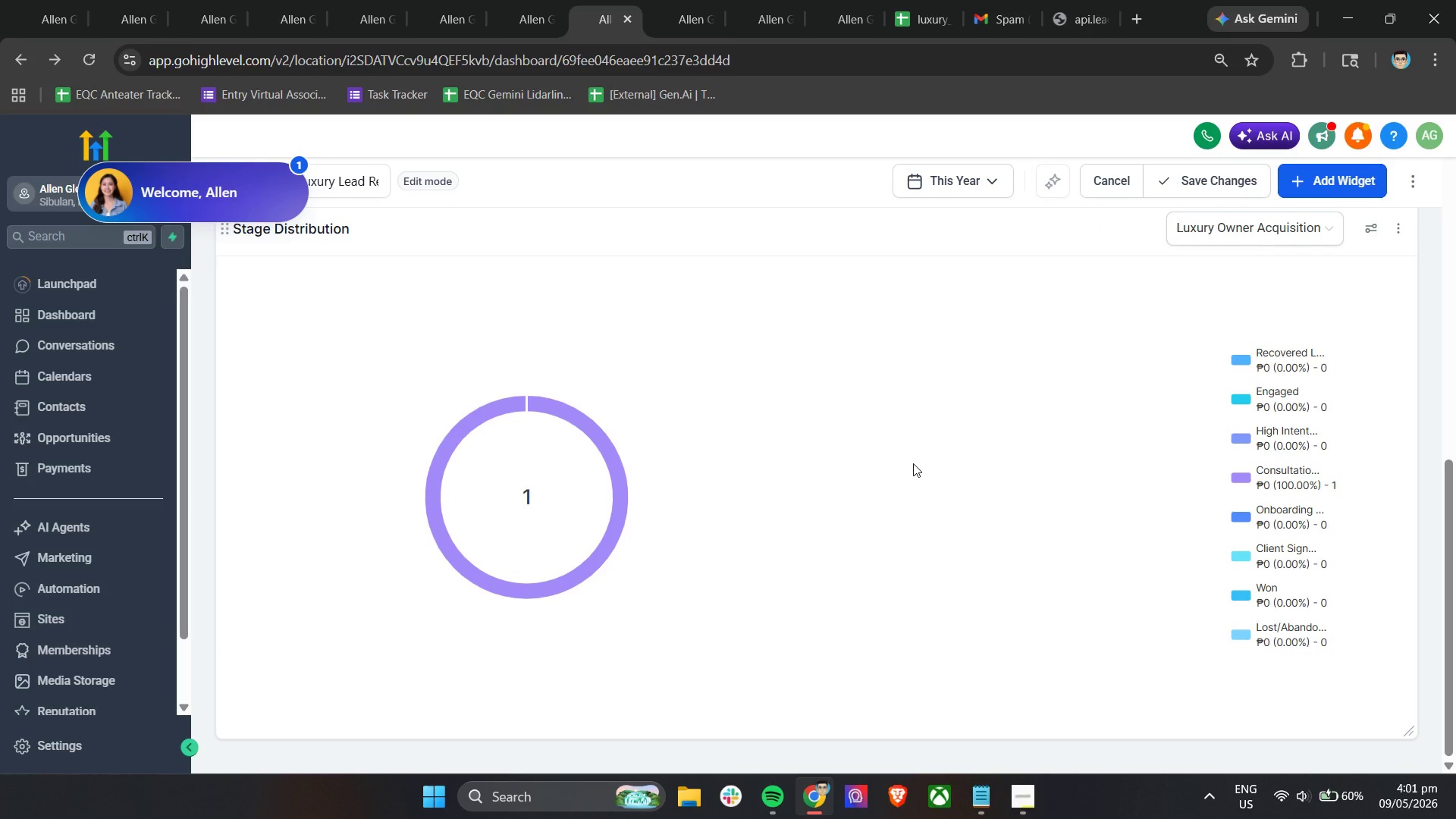 
scroll: coordinate [913, 463], scroll_direction: up, amount: 5.0
 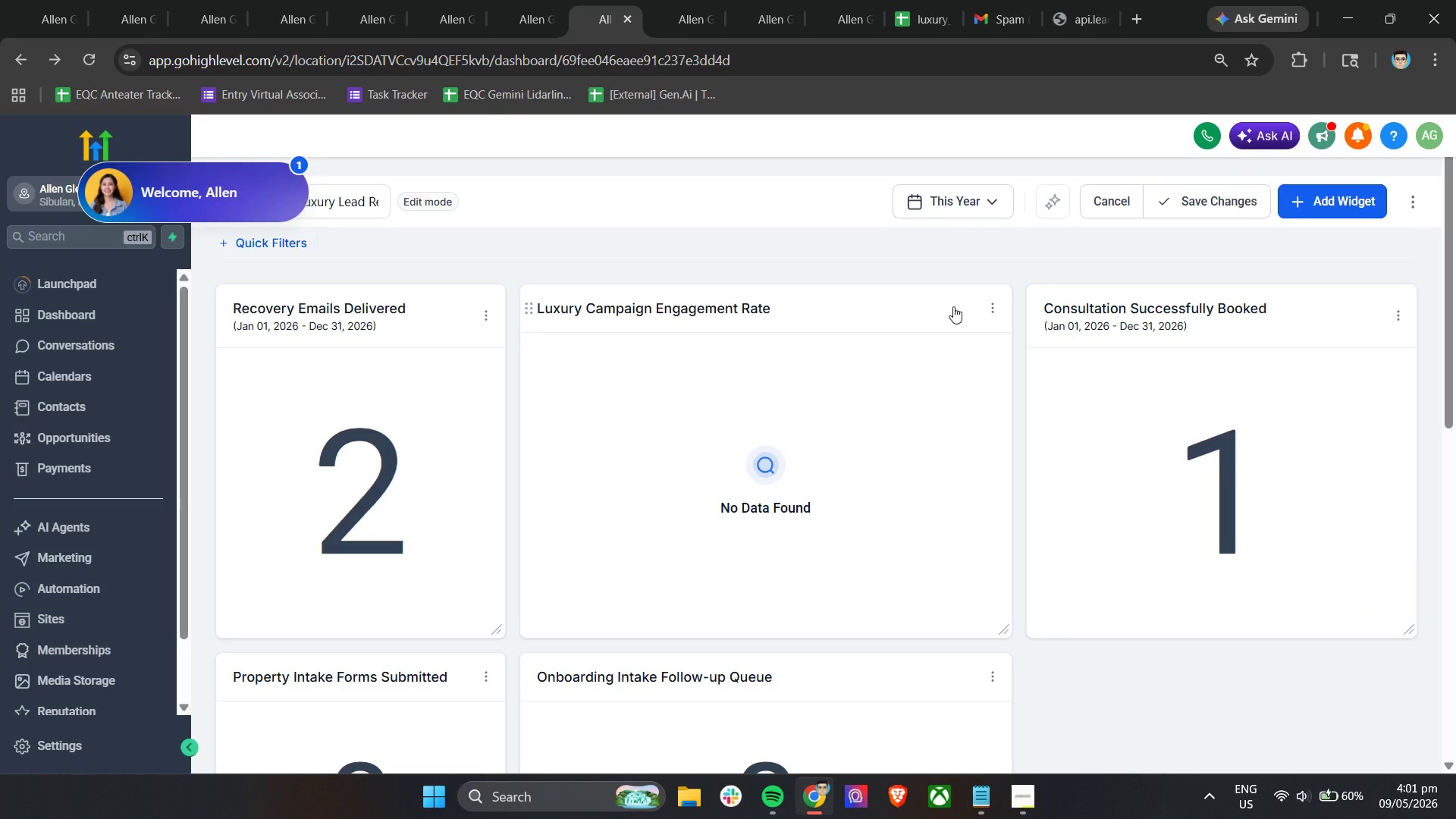 
scroll: coordinate [953, 306], scroll_direction: none, amount: 0.0
 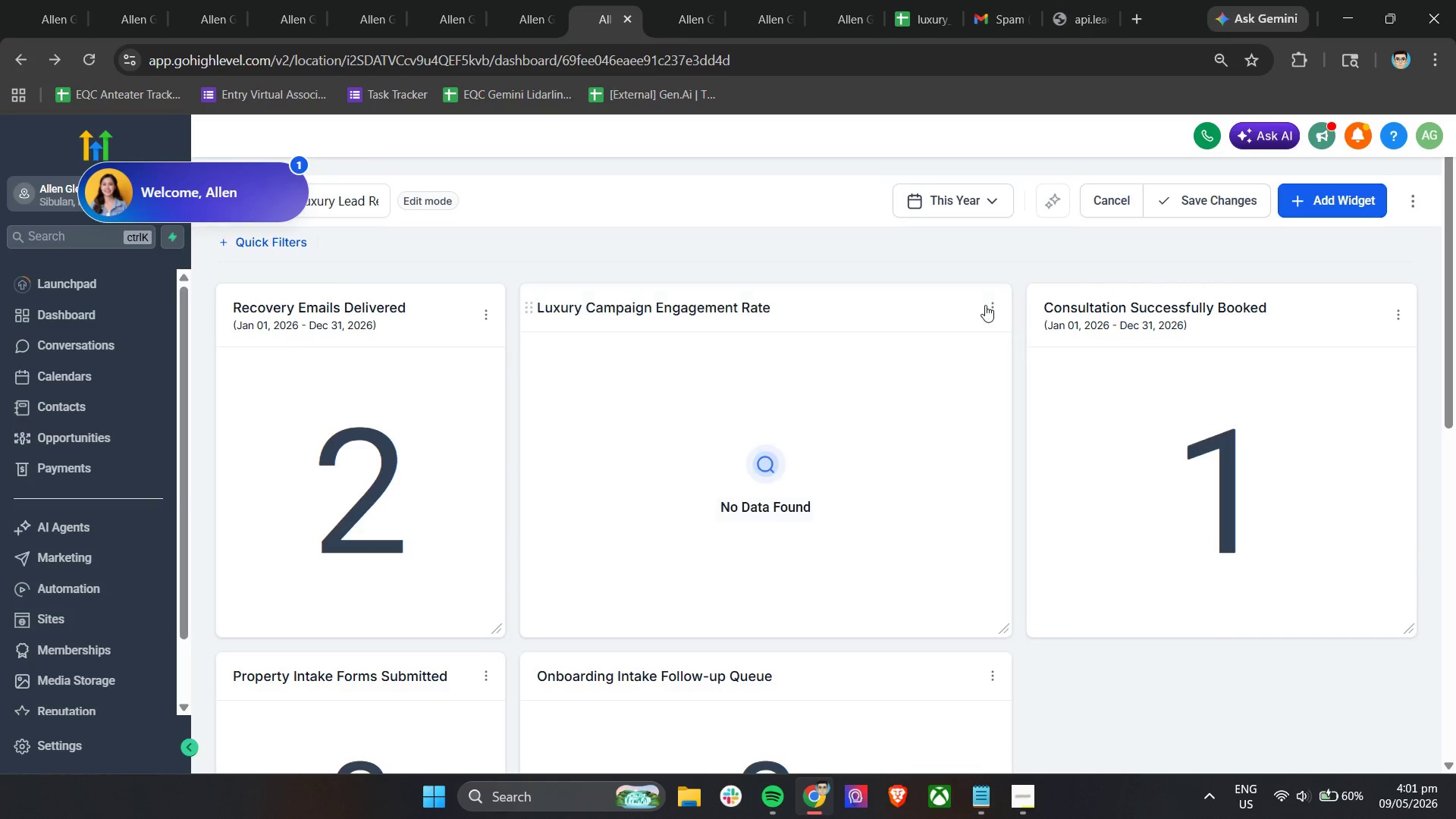 
double_click([993, 308])
 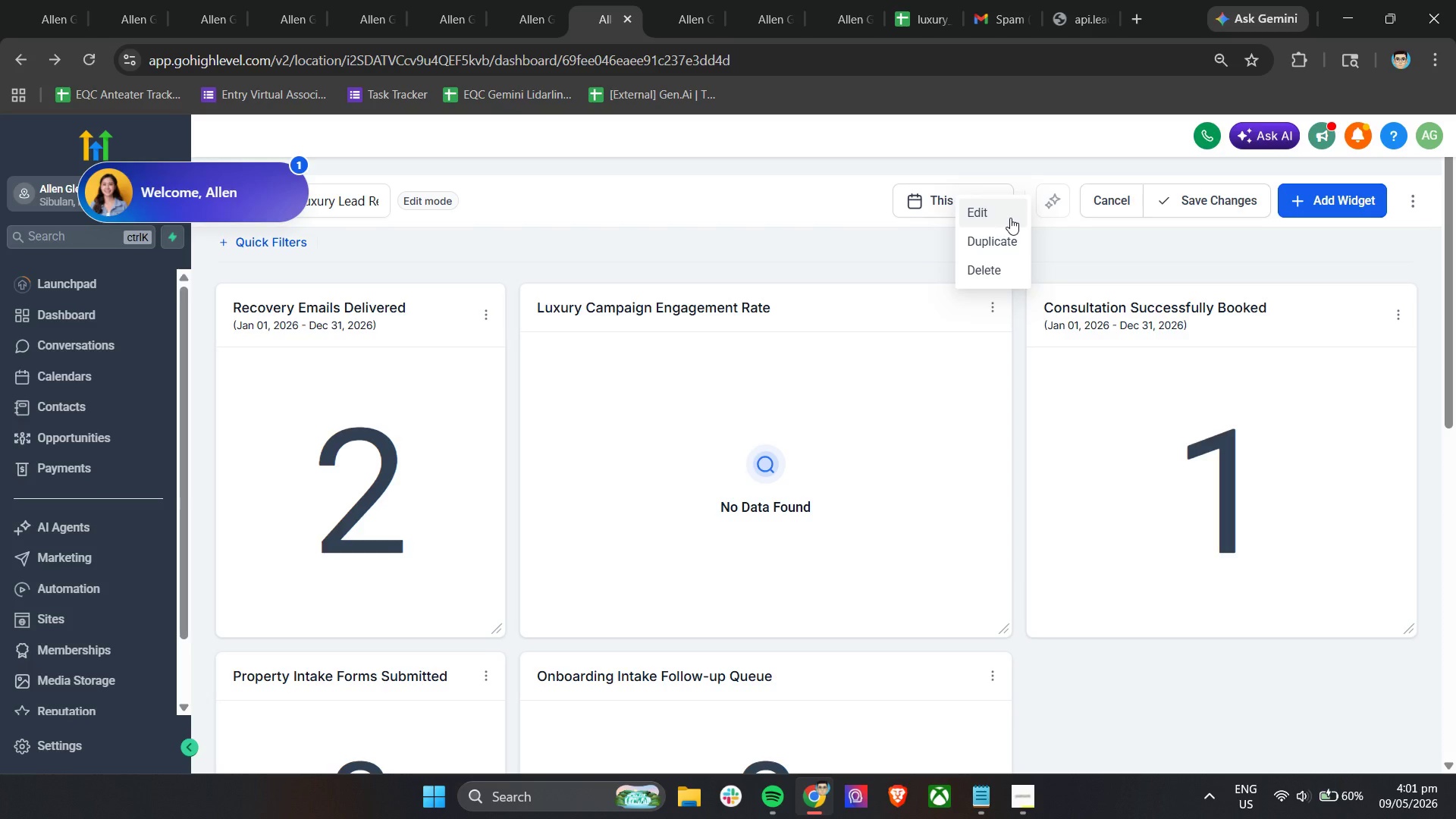 
wait(16.92)
 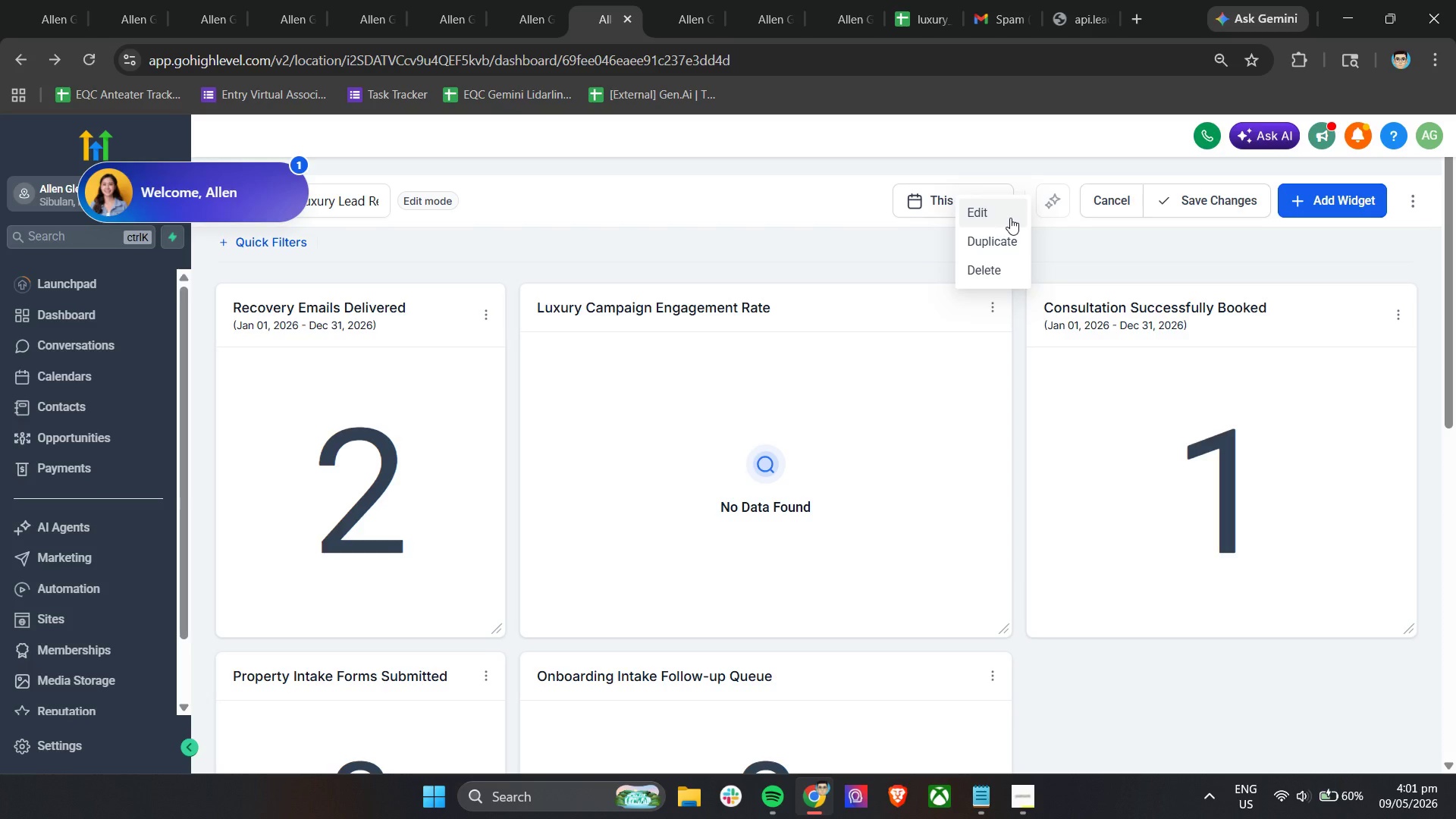 
left_click([1006, 0])
 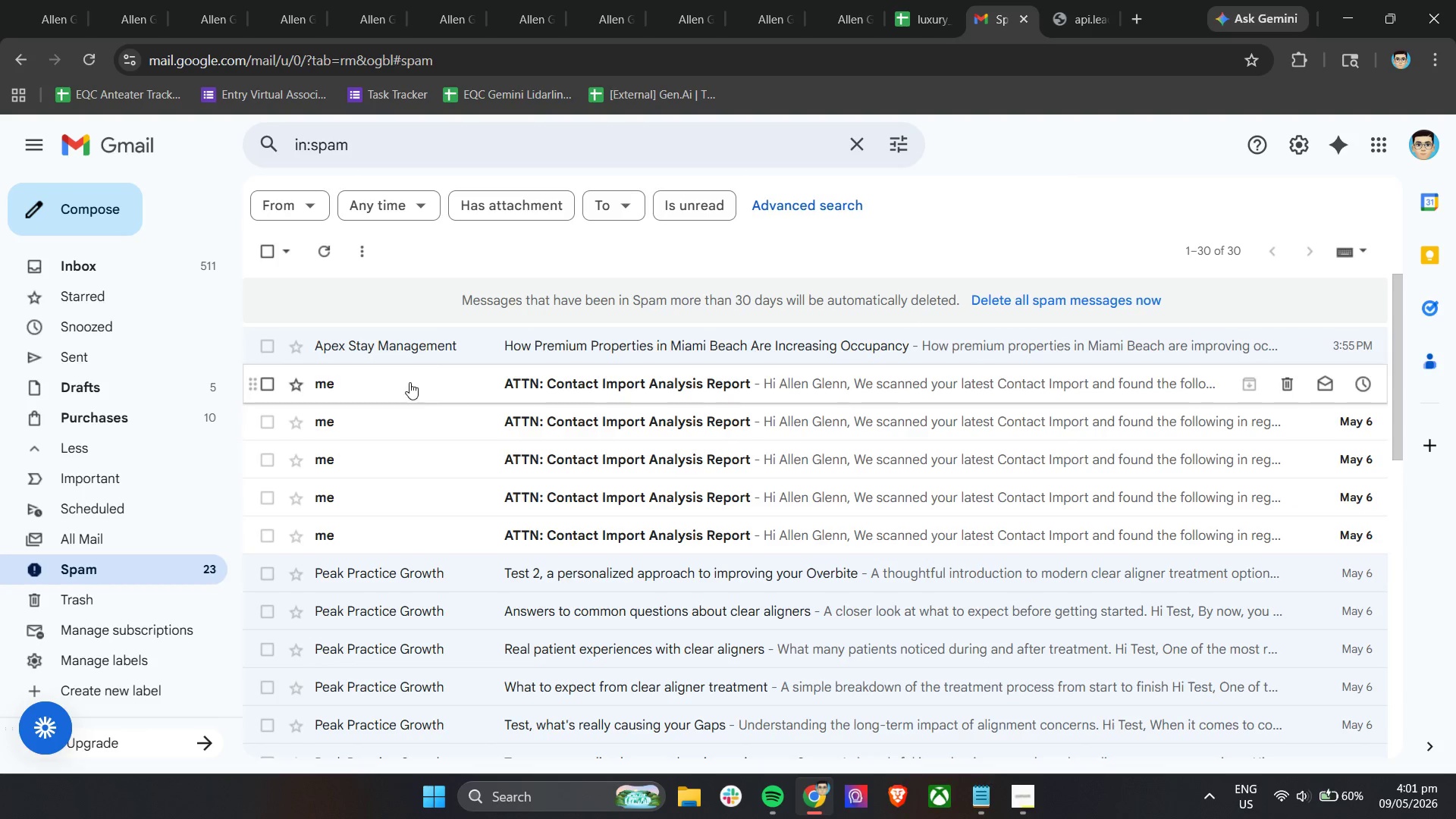 
left_click([459, 347])
 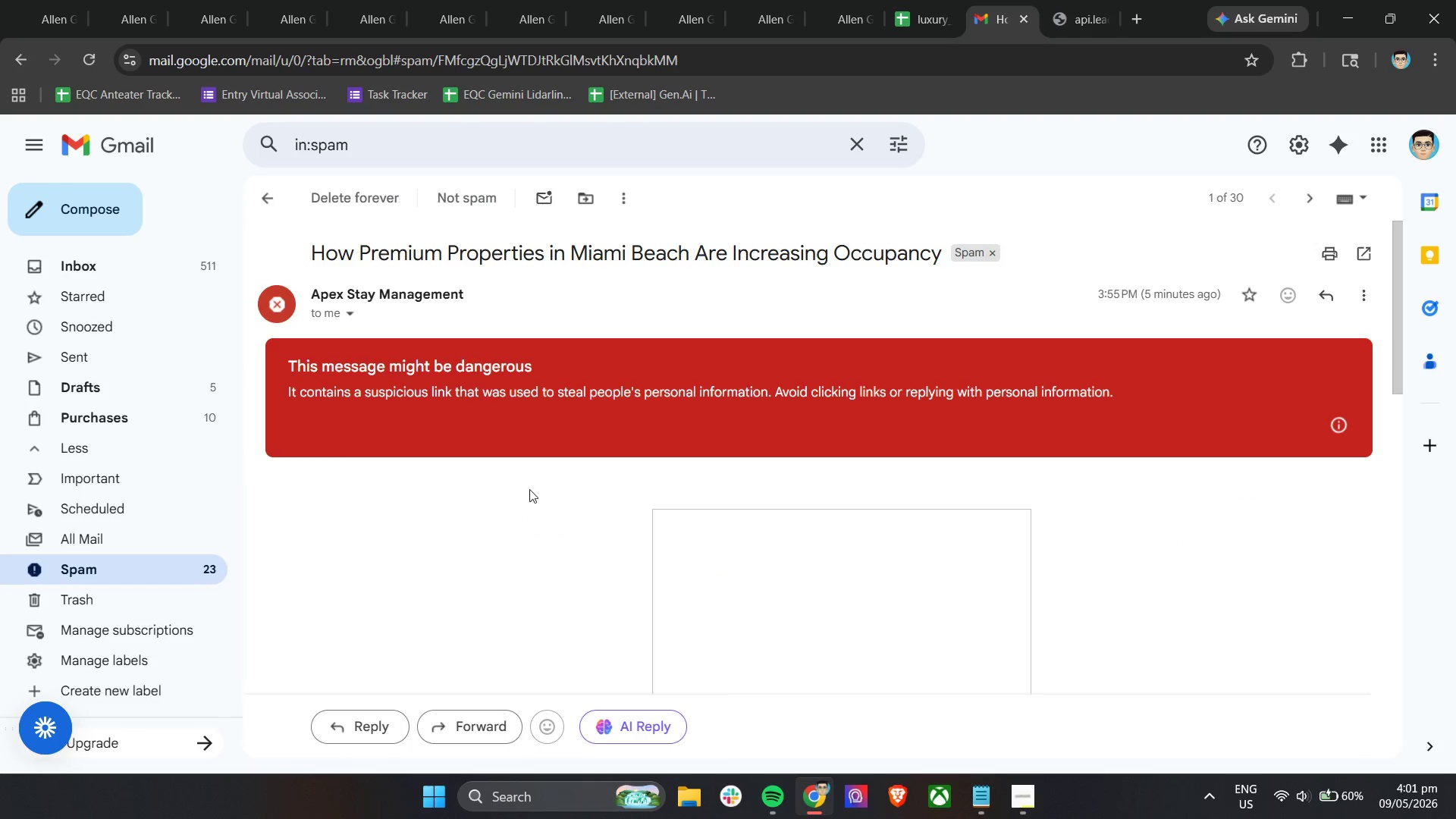 
scroll: coordinate [607, 555], scroll_direction: down, amount: 6.0
 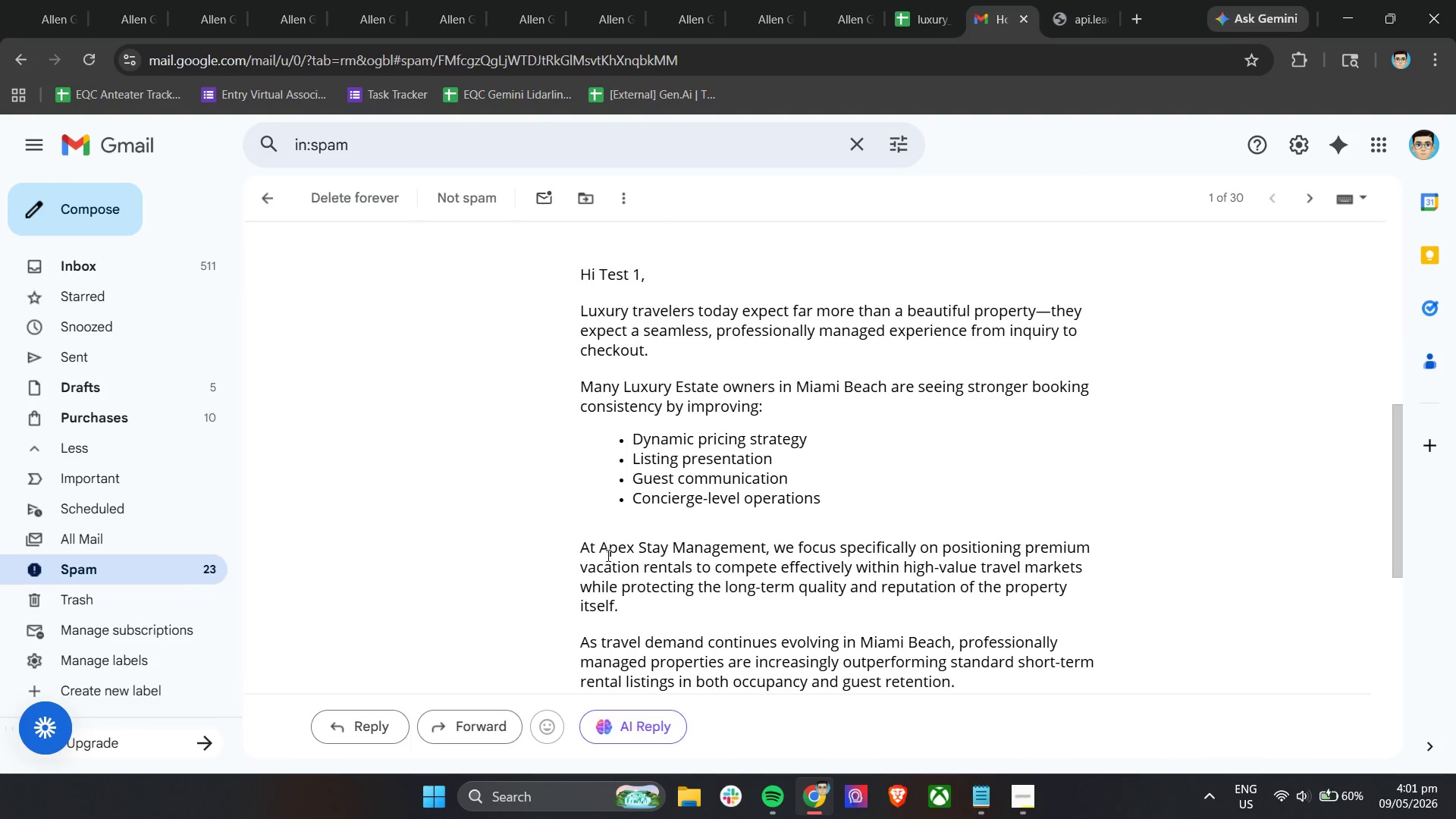 
scroll: coordinate [607, 555], scroll_direction: up, amount: 6.0
 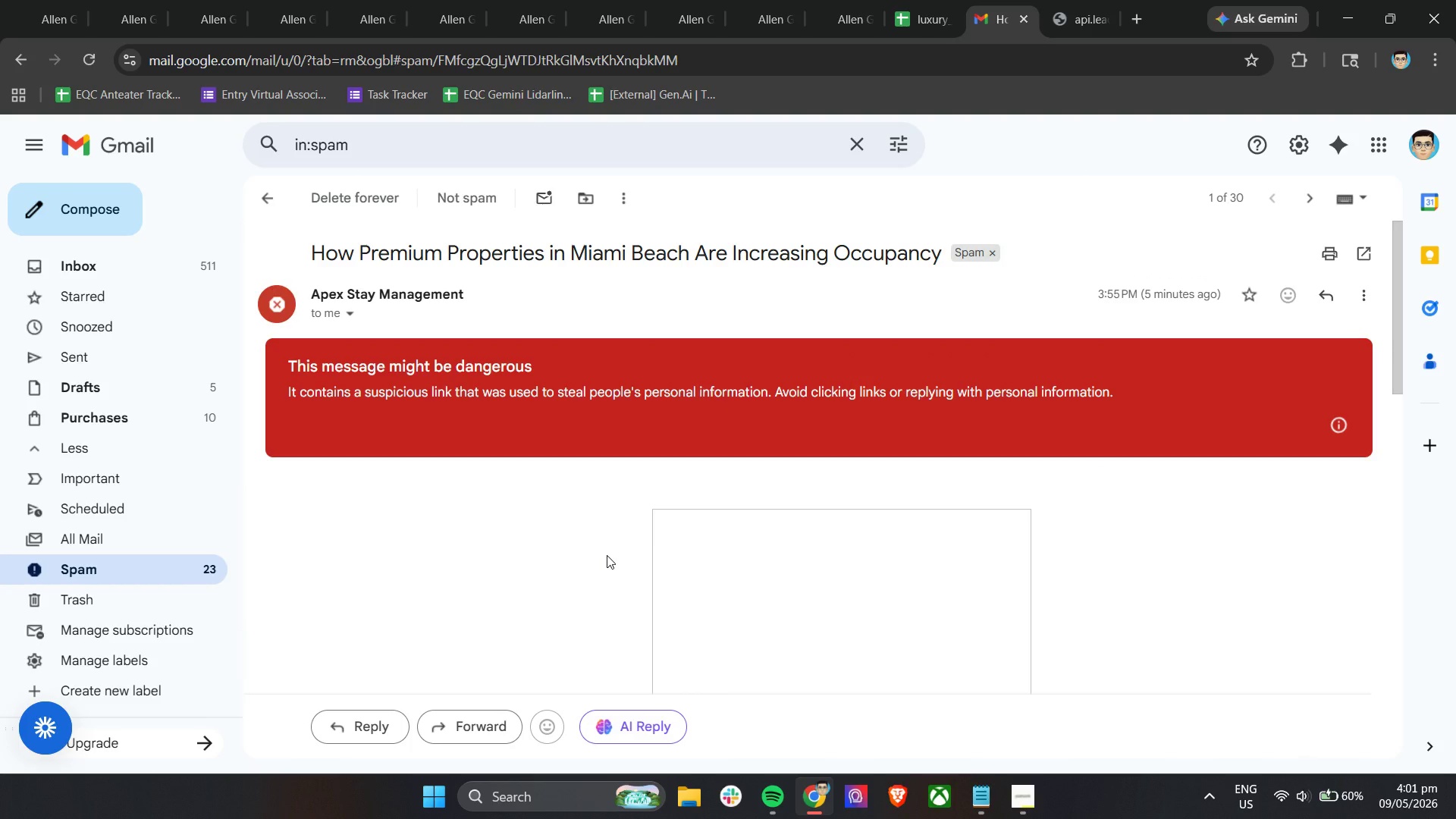 
scroll: coordinate [607, 555], scroll_direction: down, amount: 9.0
 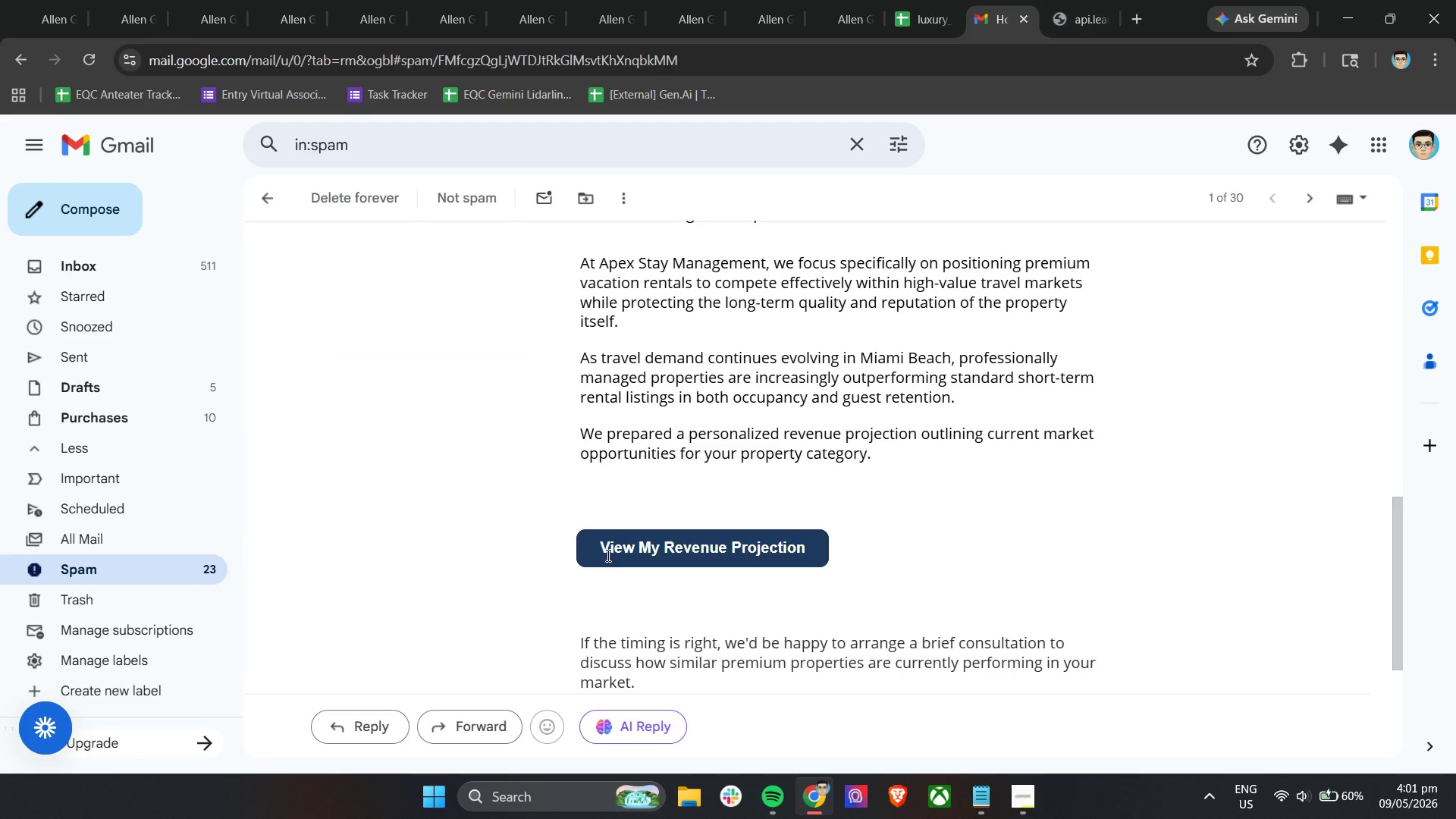 
double_click([631, 548])
 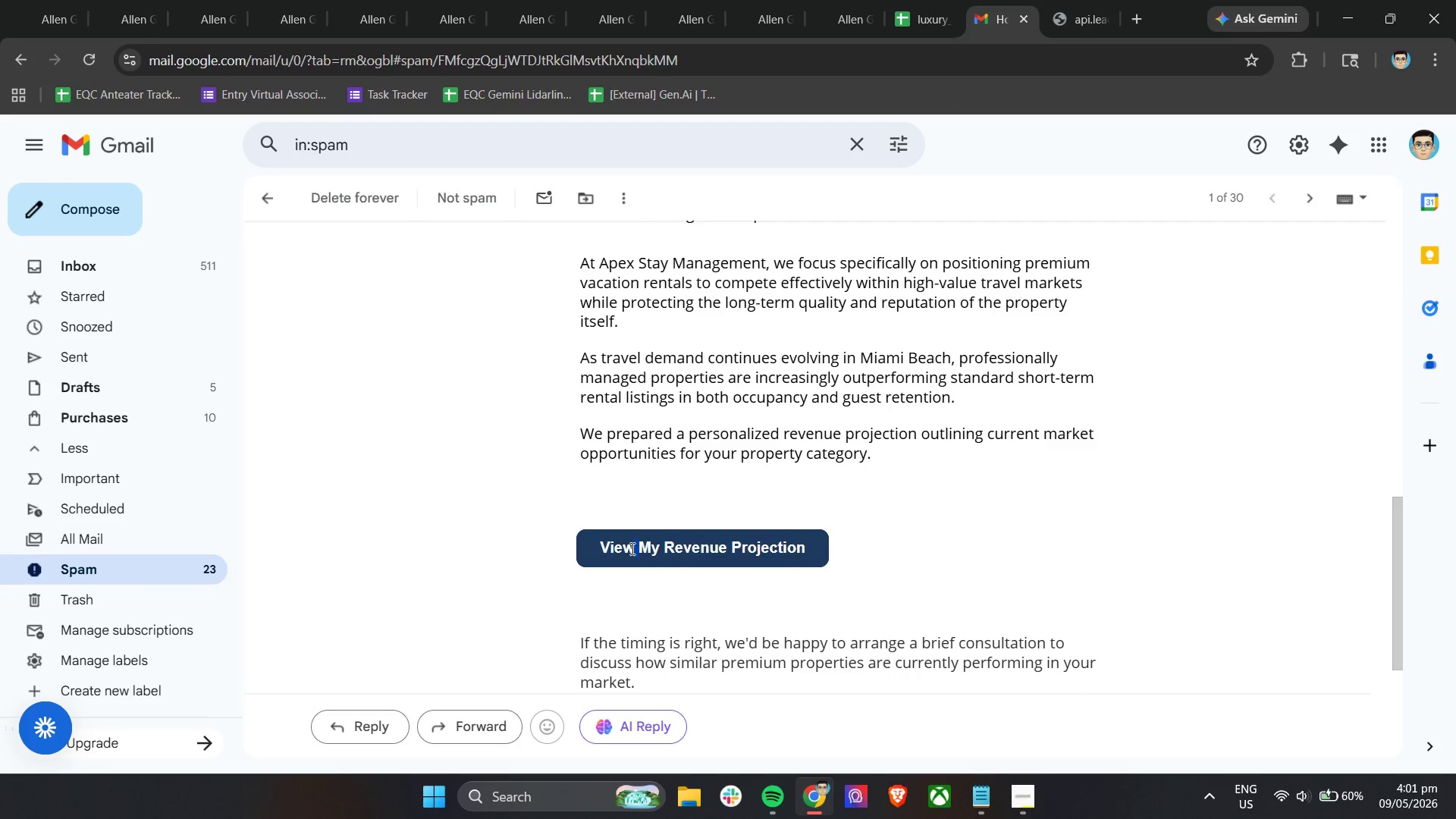 
triple_click([631, 548])
 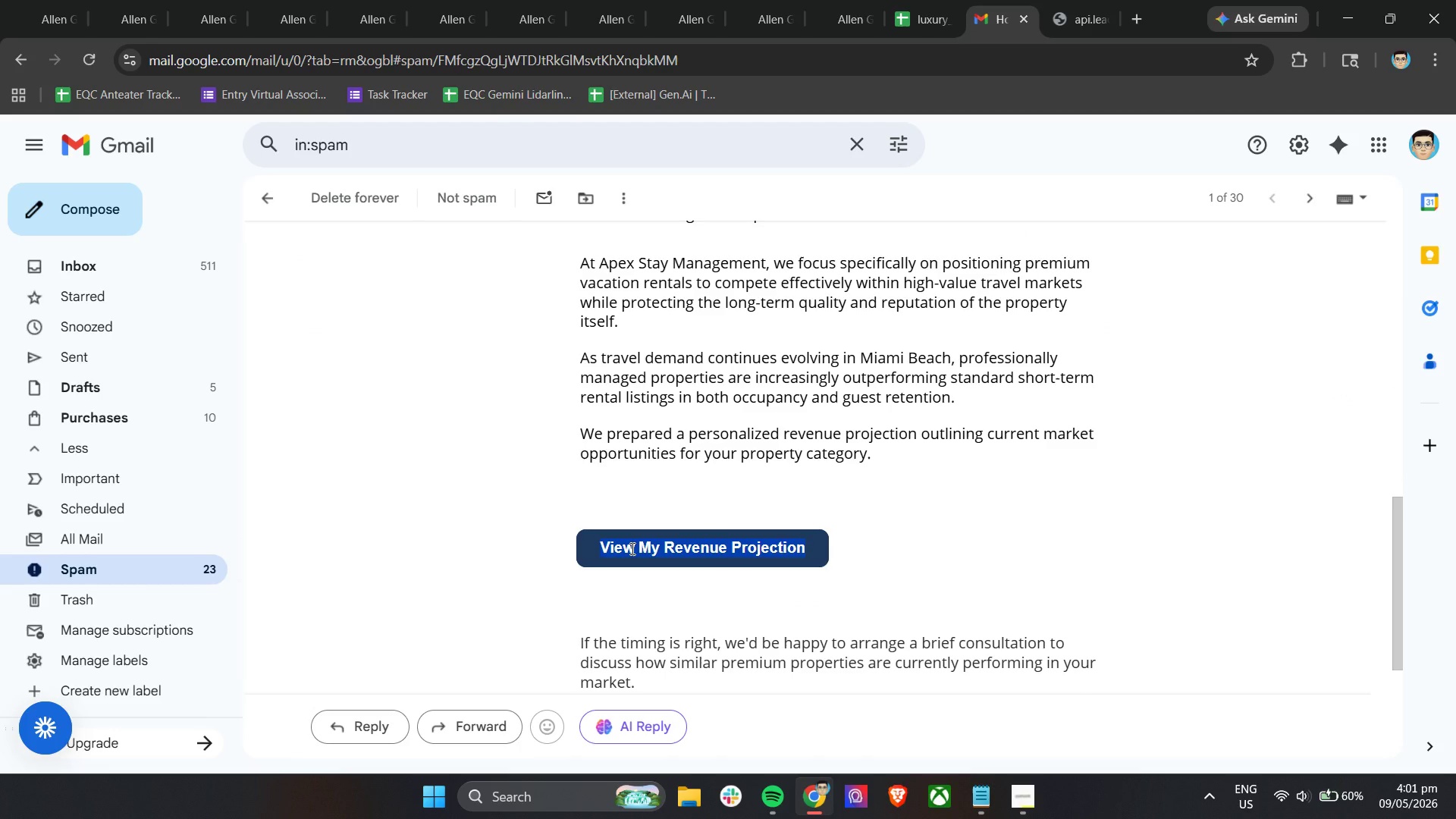 
left_click([613, 0])
 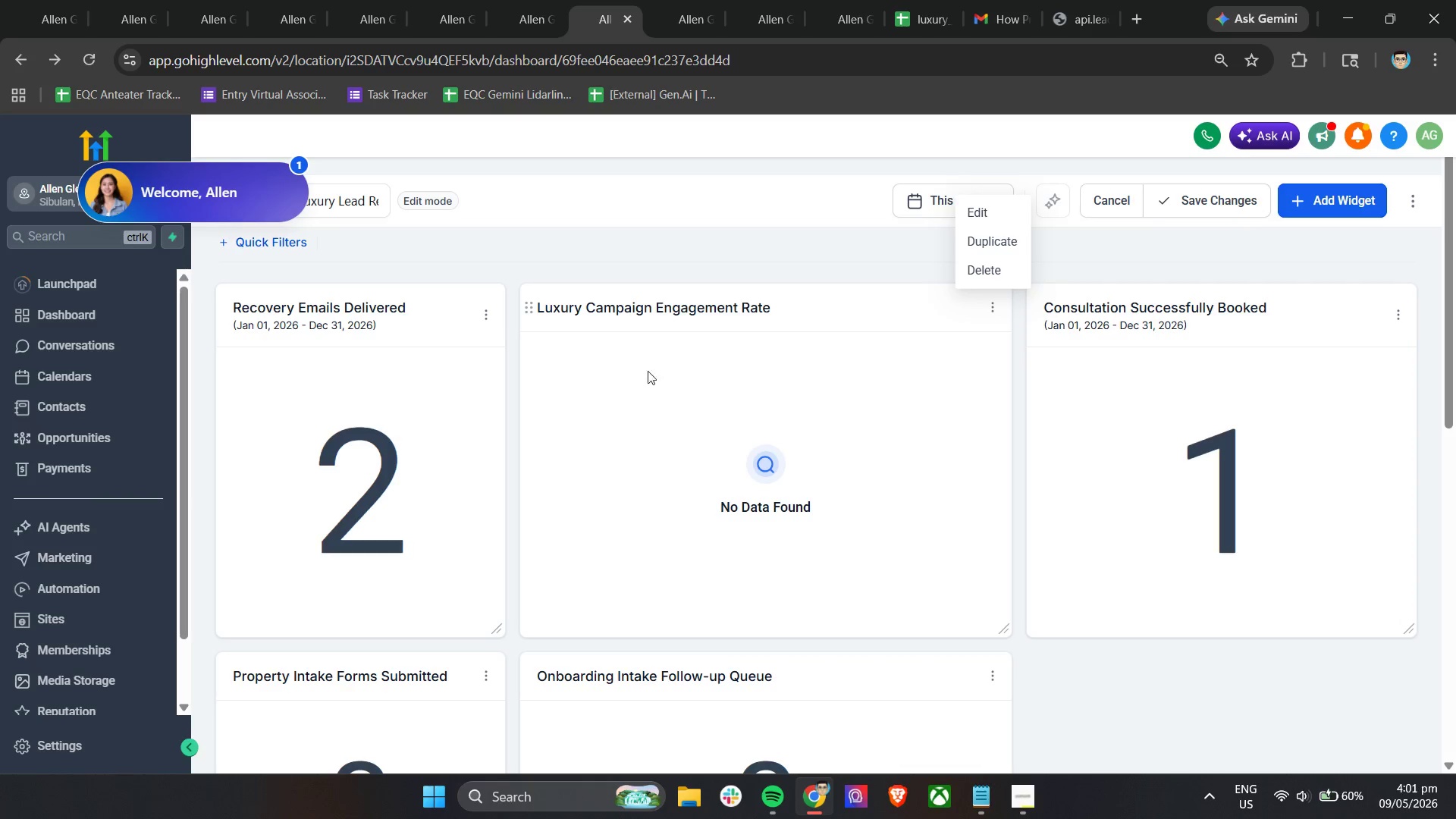 
left_click([667, 230])
 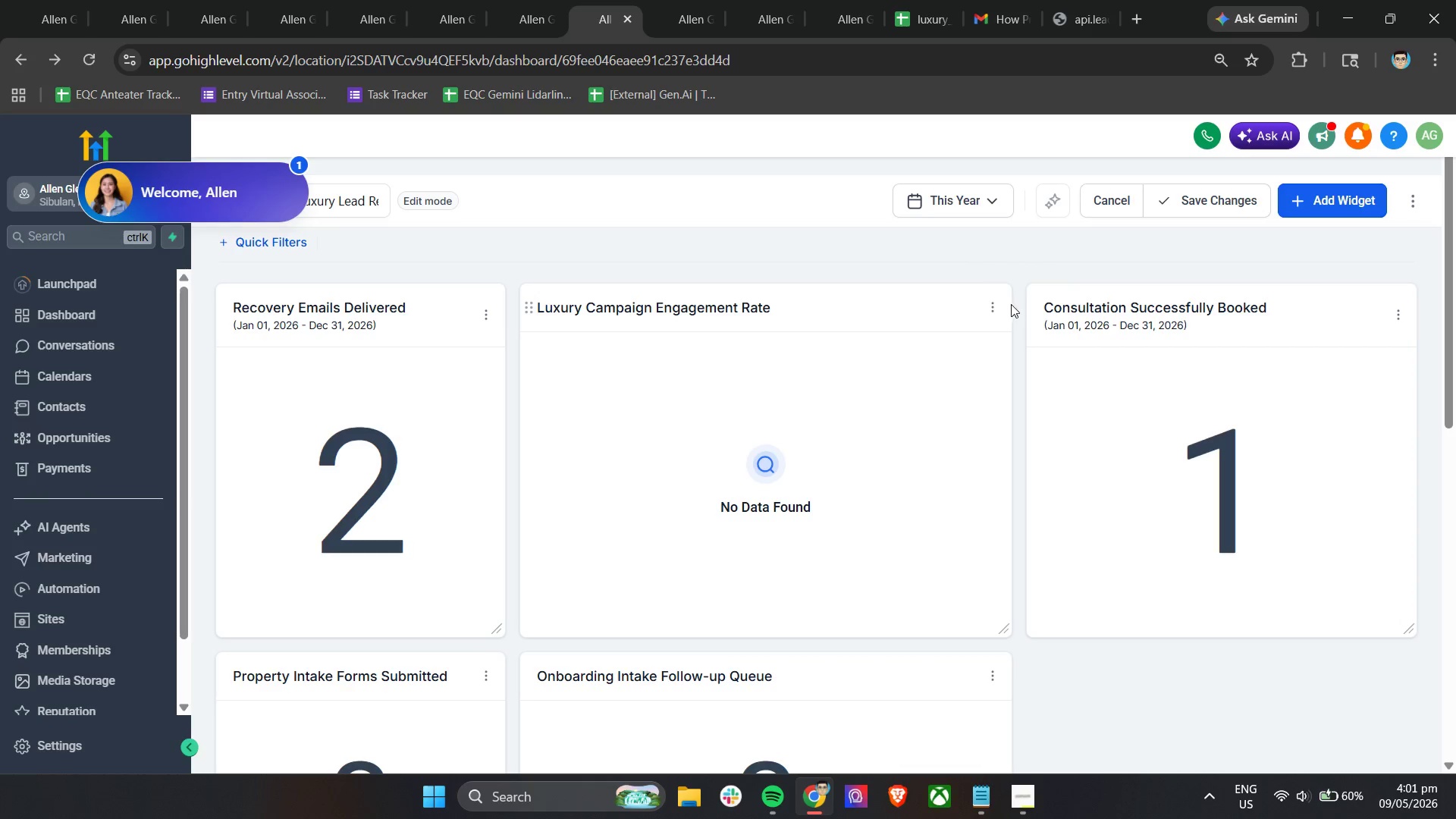 
left_click([990, 302])
 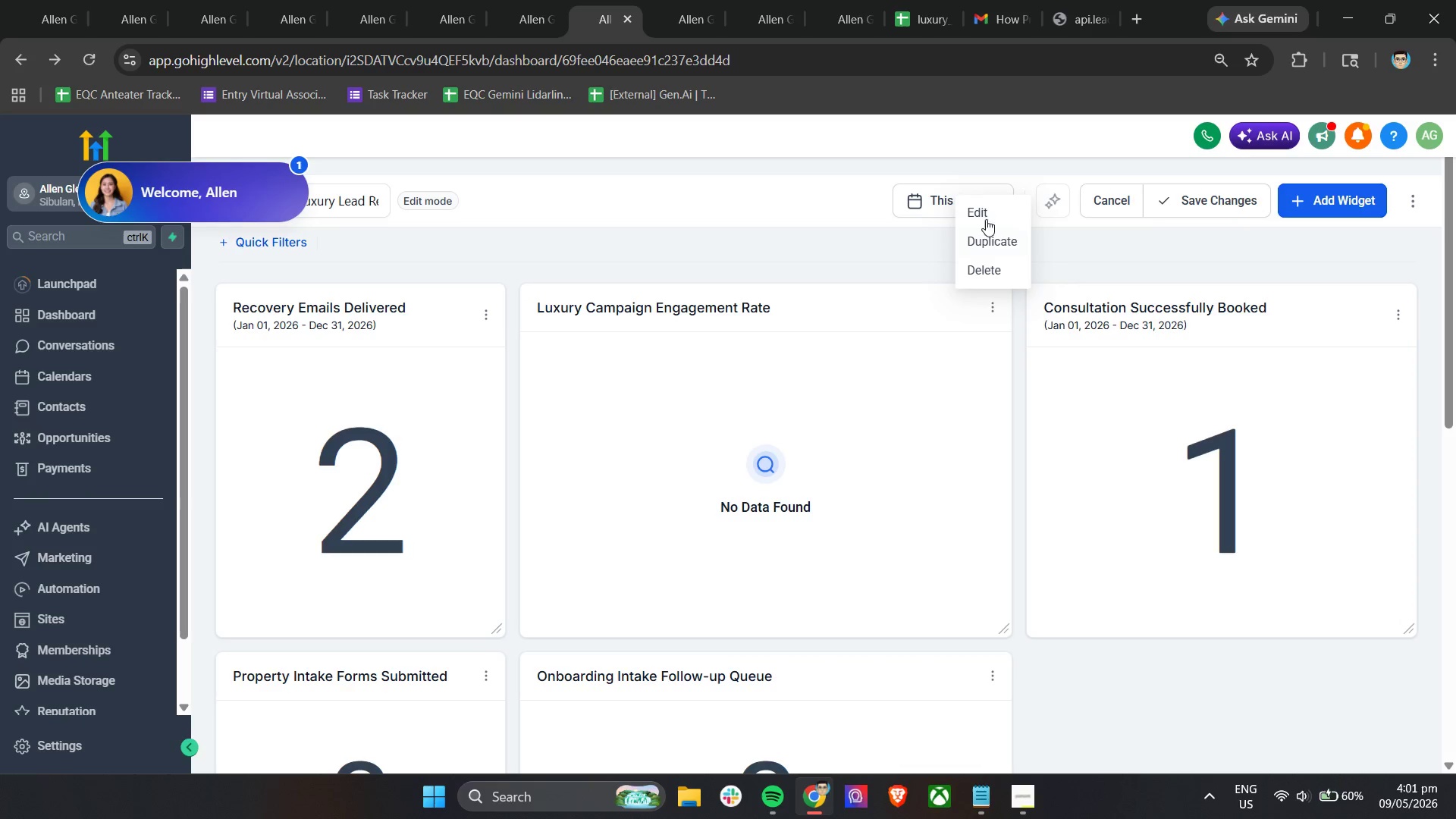 
left_click([982, 202])
 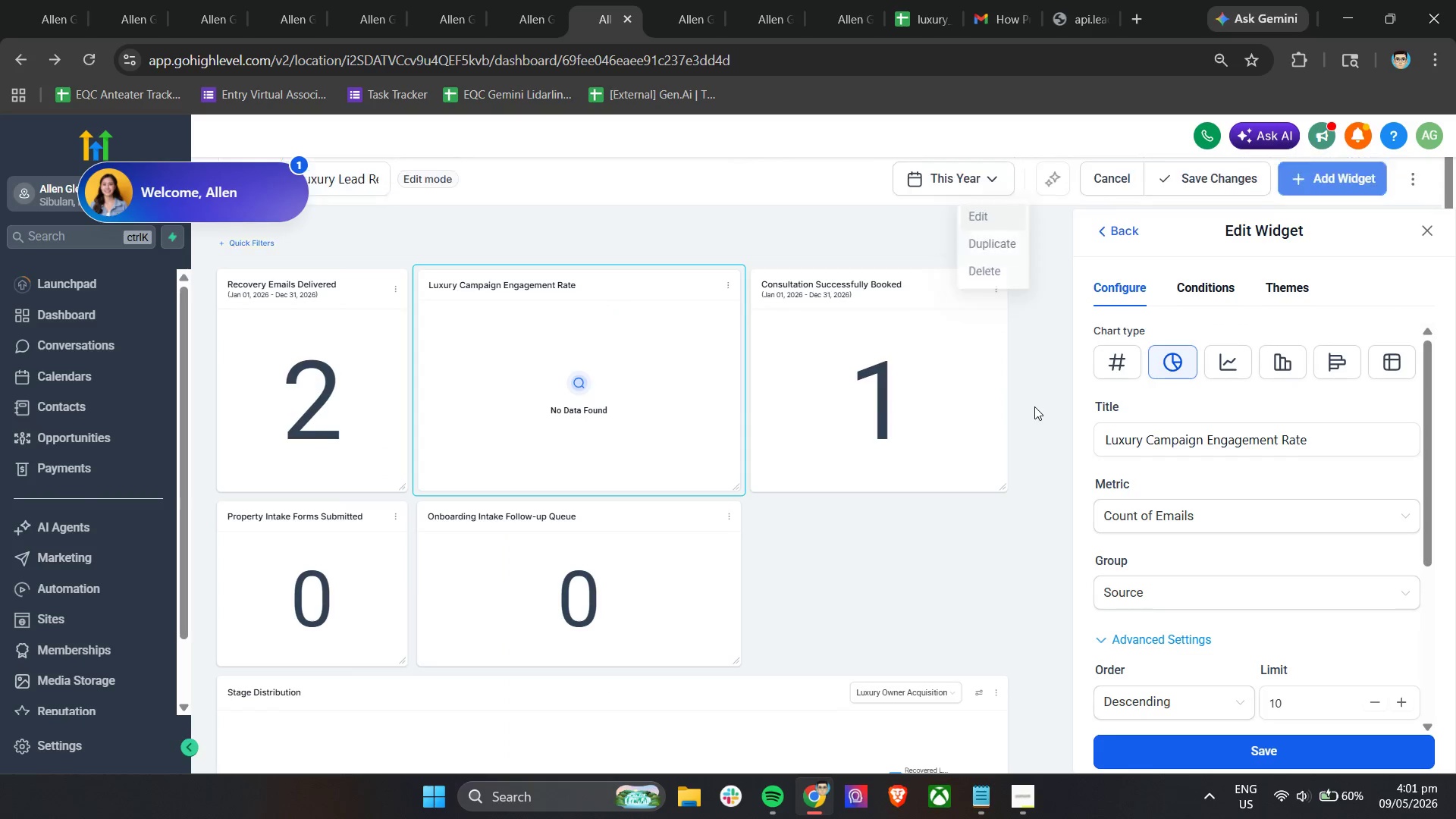 
mouse_move([1018, 449])
 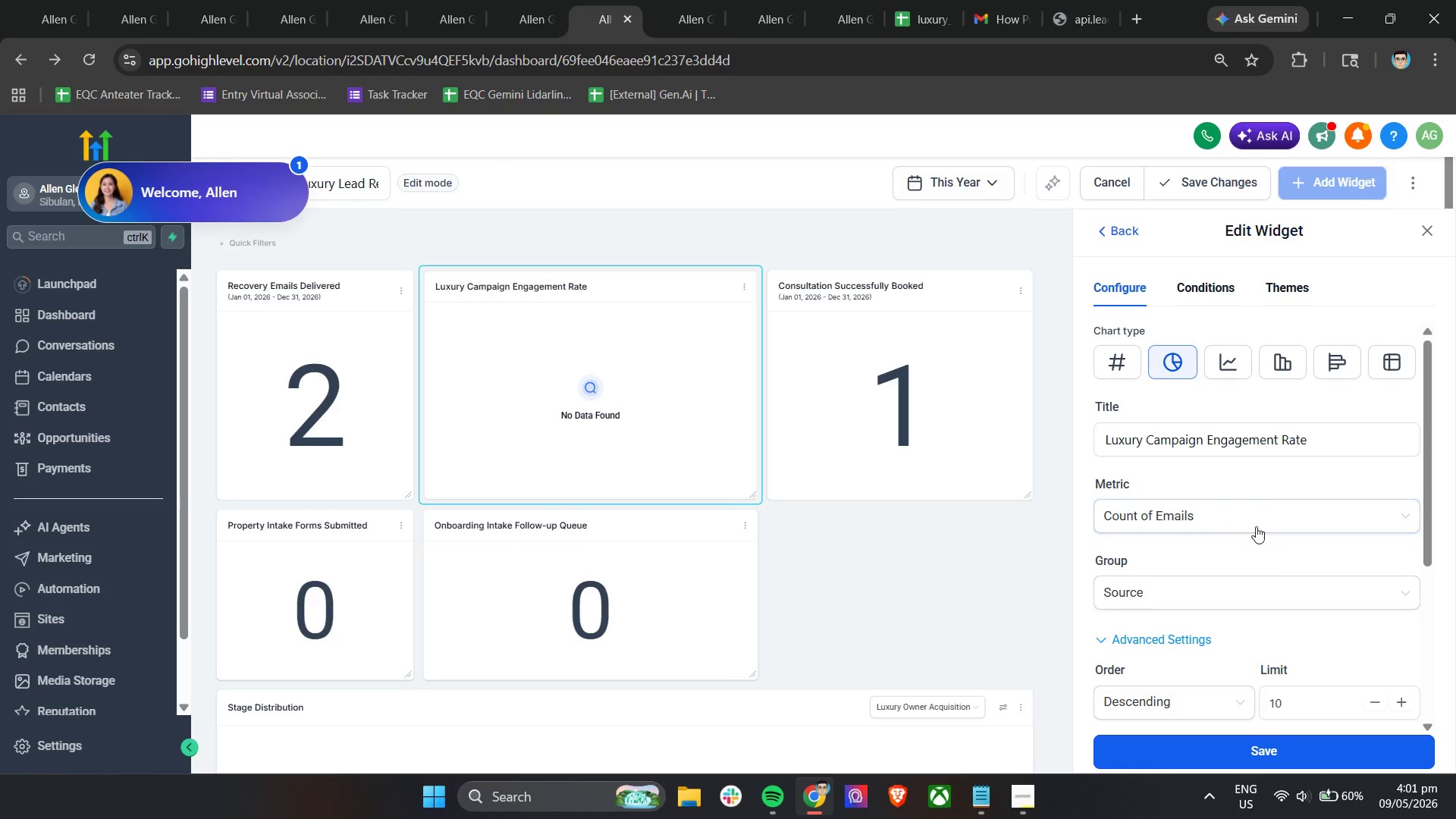 
left_click([1252, 526])
 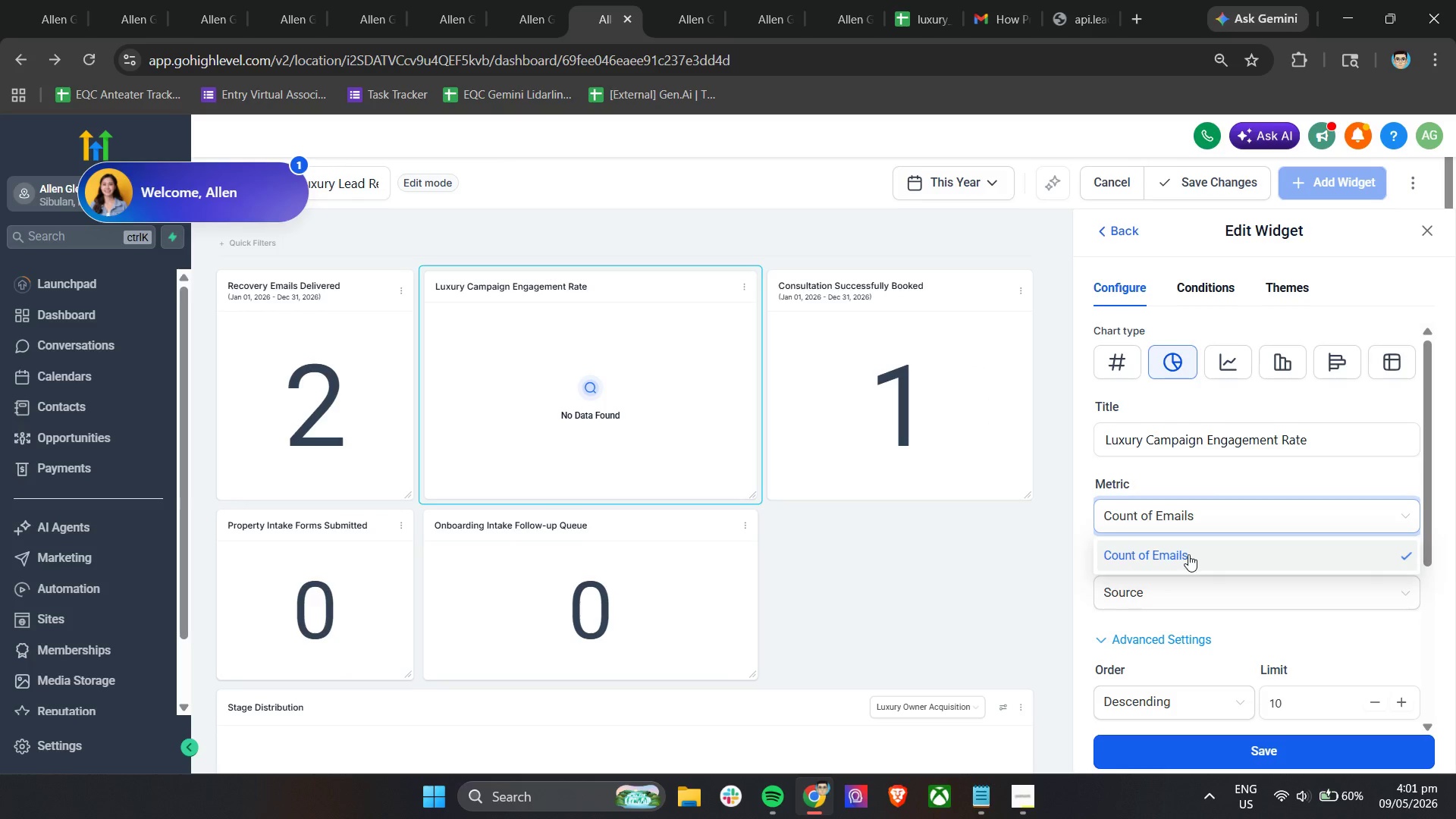 
double_click([1158, 595])
 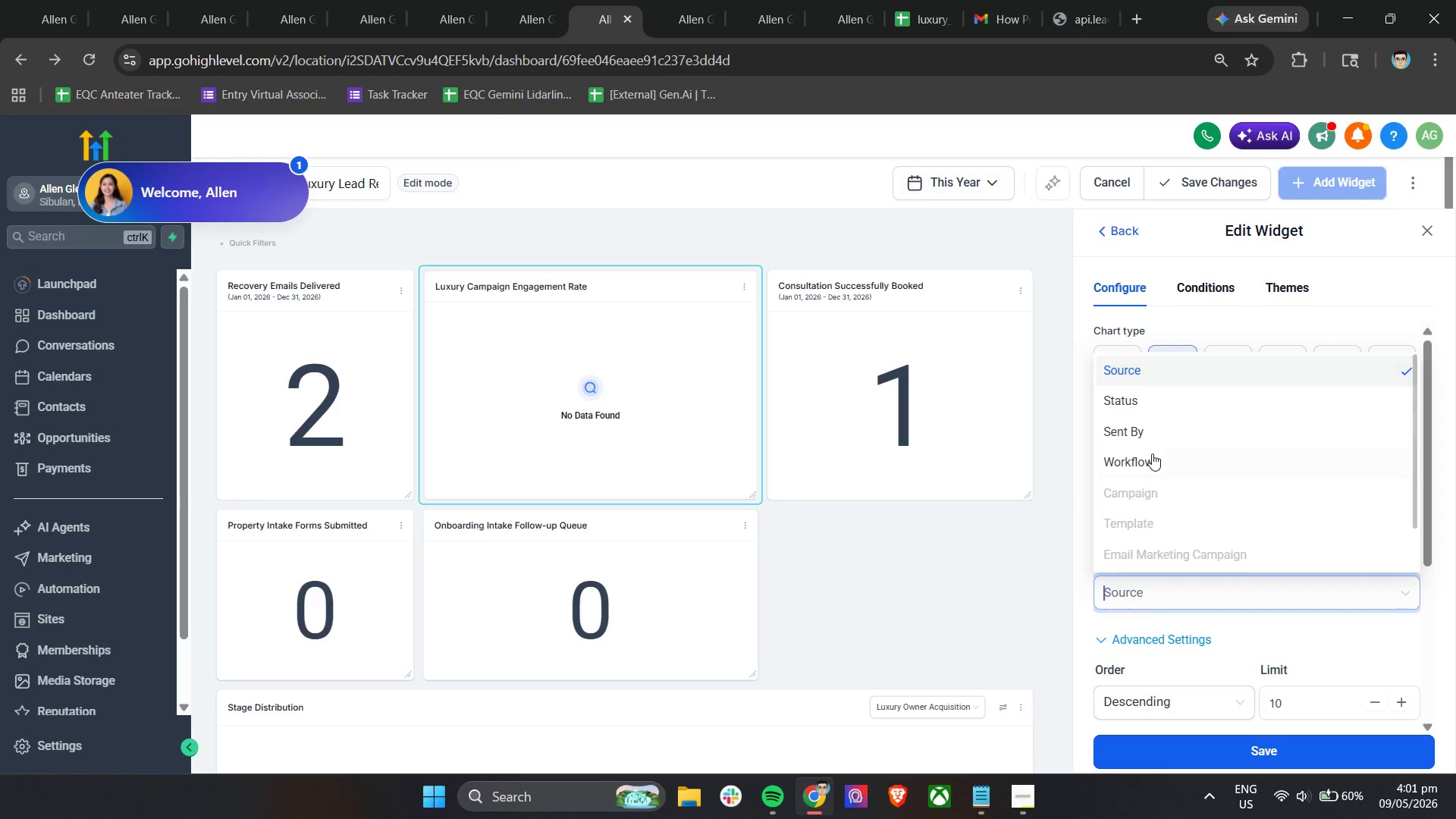 
left_click([1151, 451])
 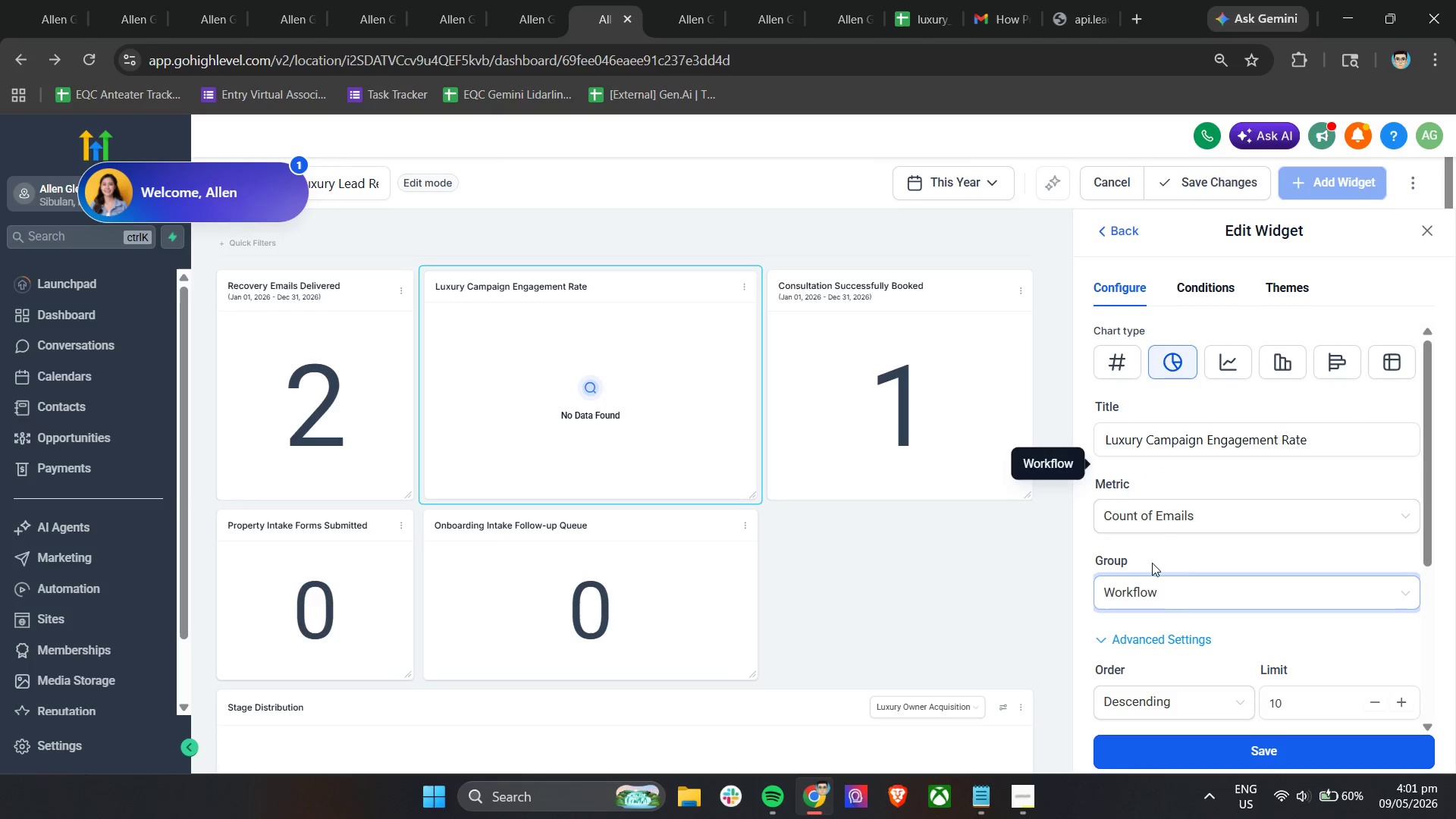 
left_click([1212, 554])
 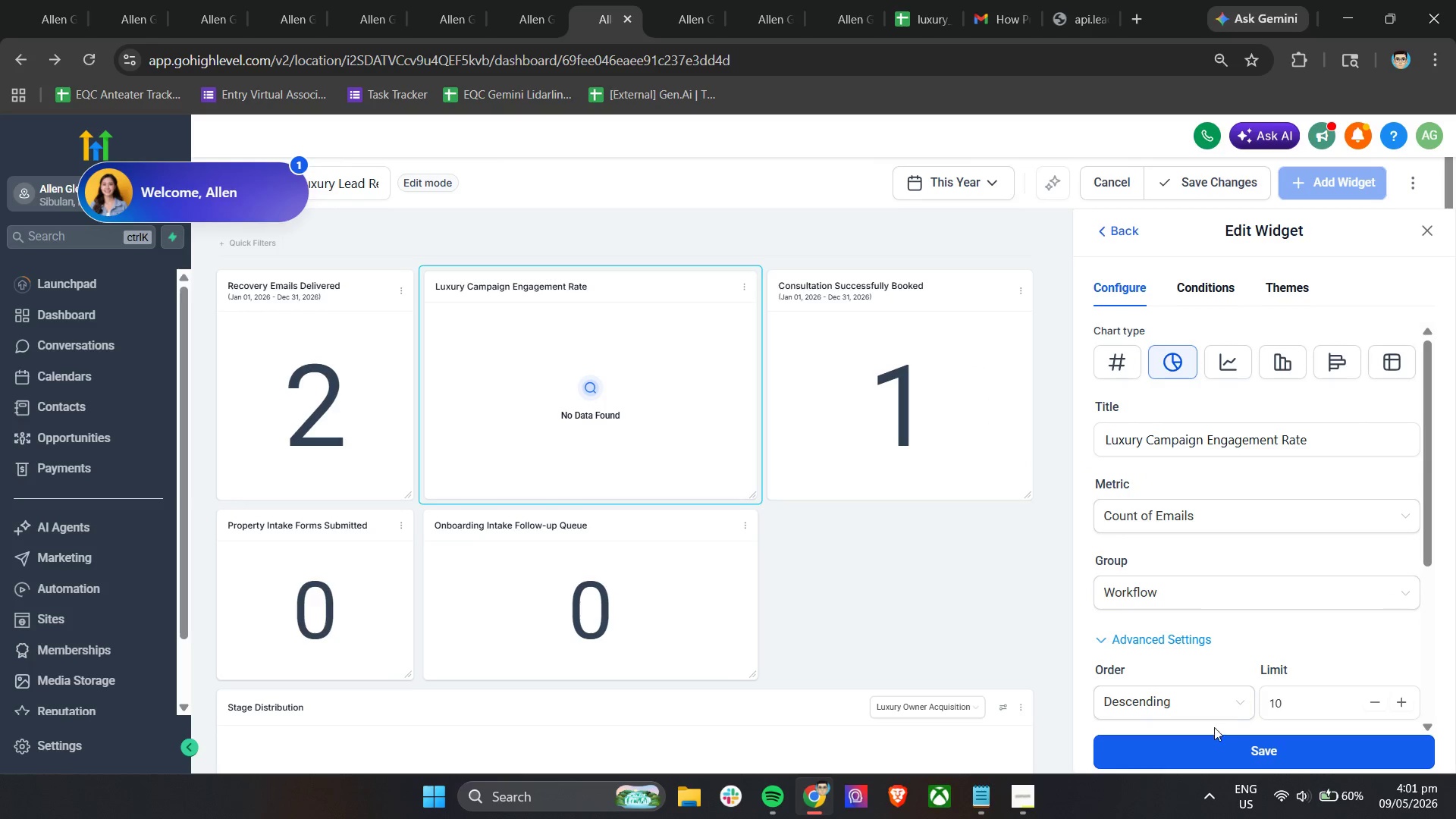 
left_click([1211, 745])
 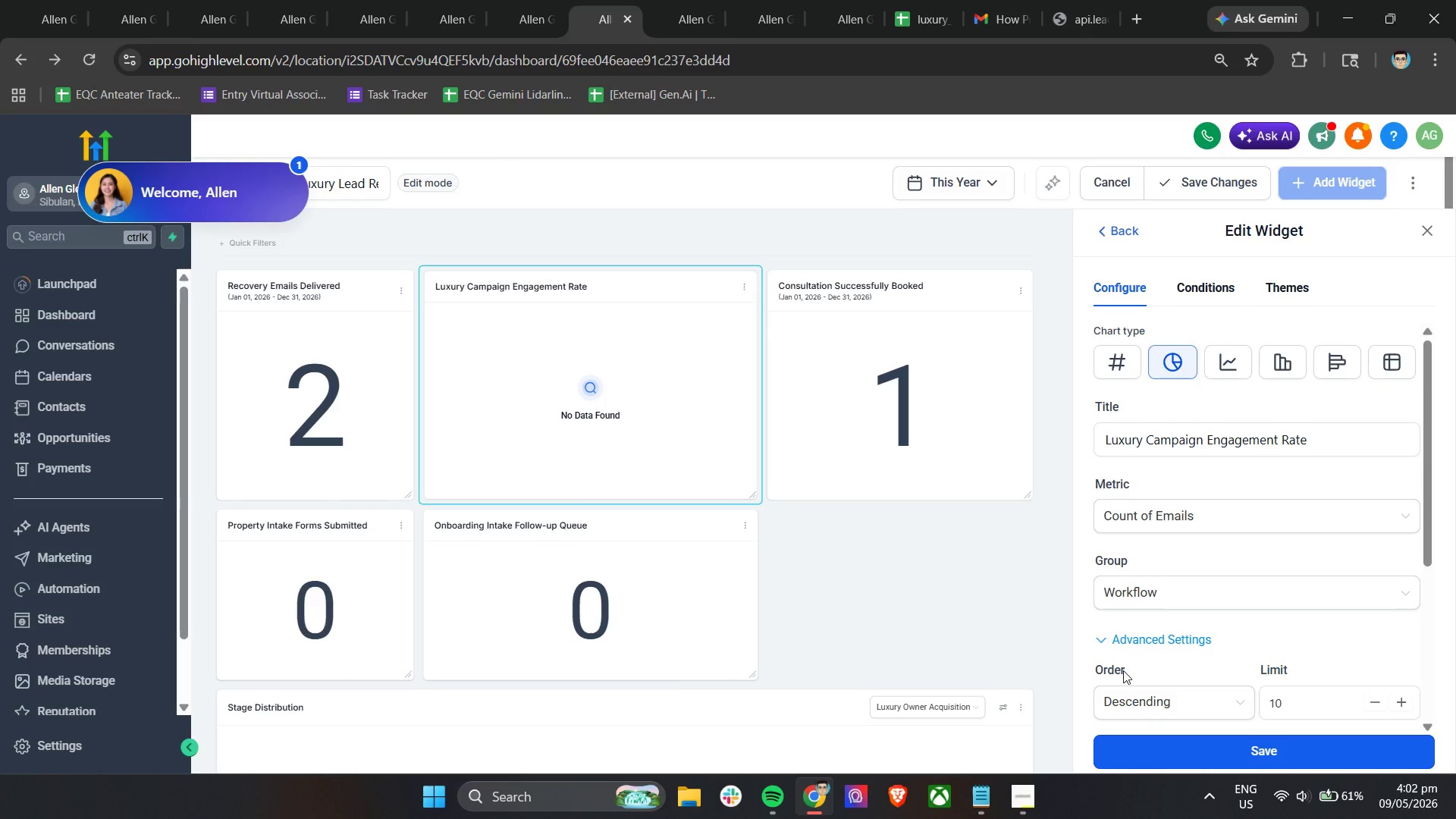 
wait(62.45)
 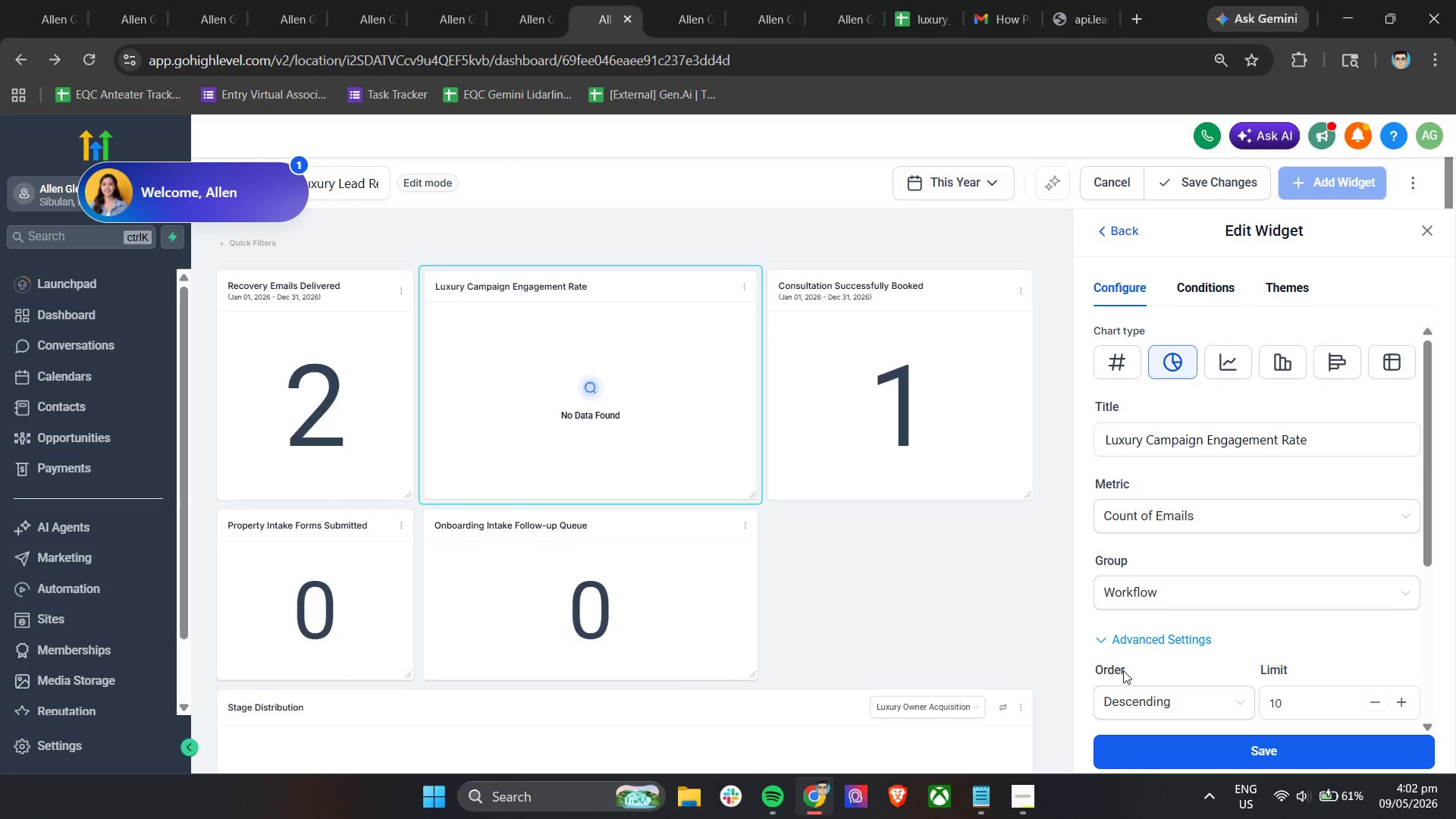 
scroll: coordinate [879, 620], scroll_direction: down, amount: 13.0
 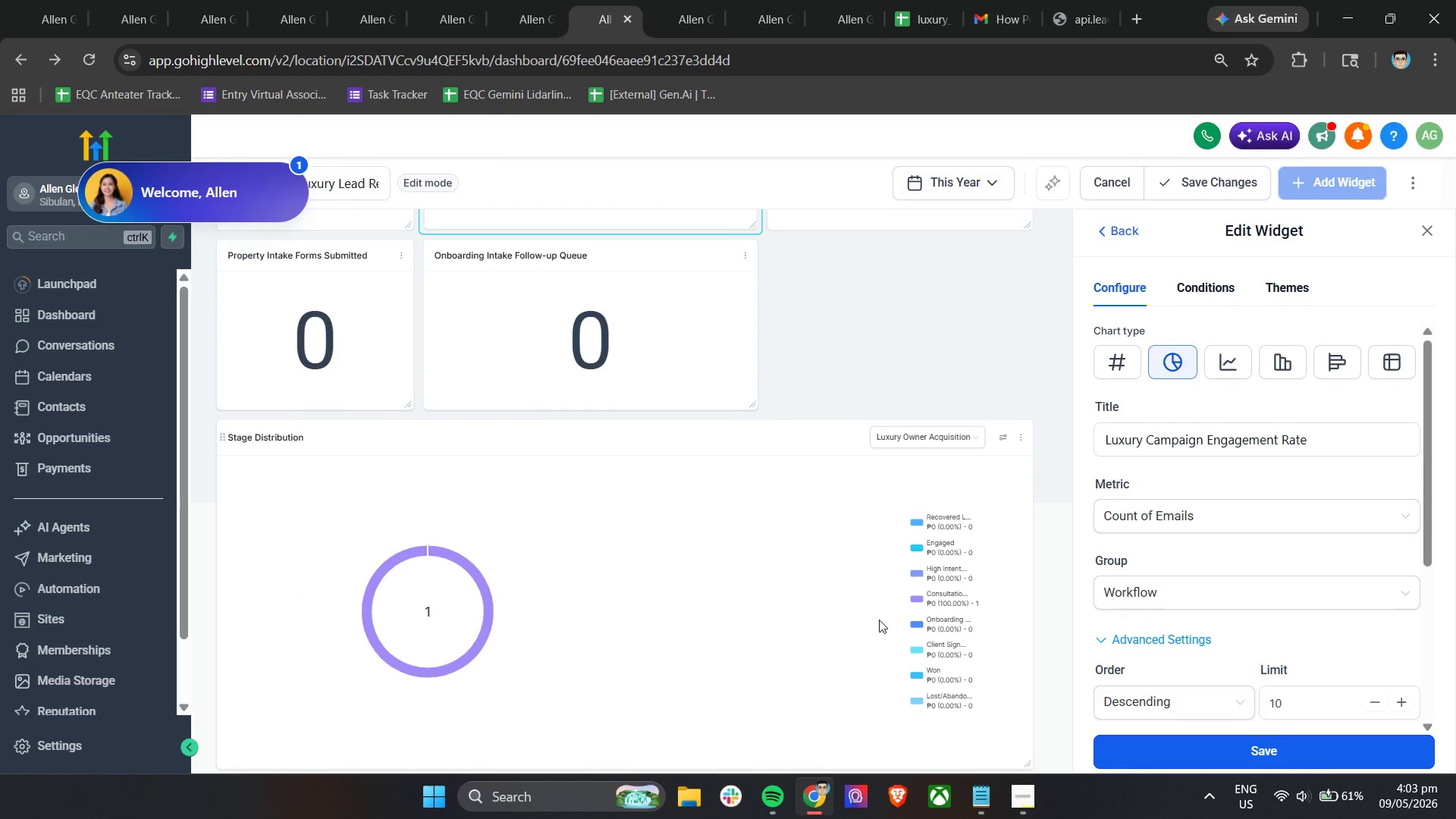 
left_click([1220, 748])
 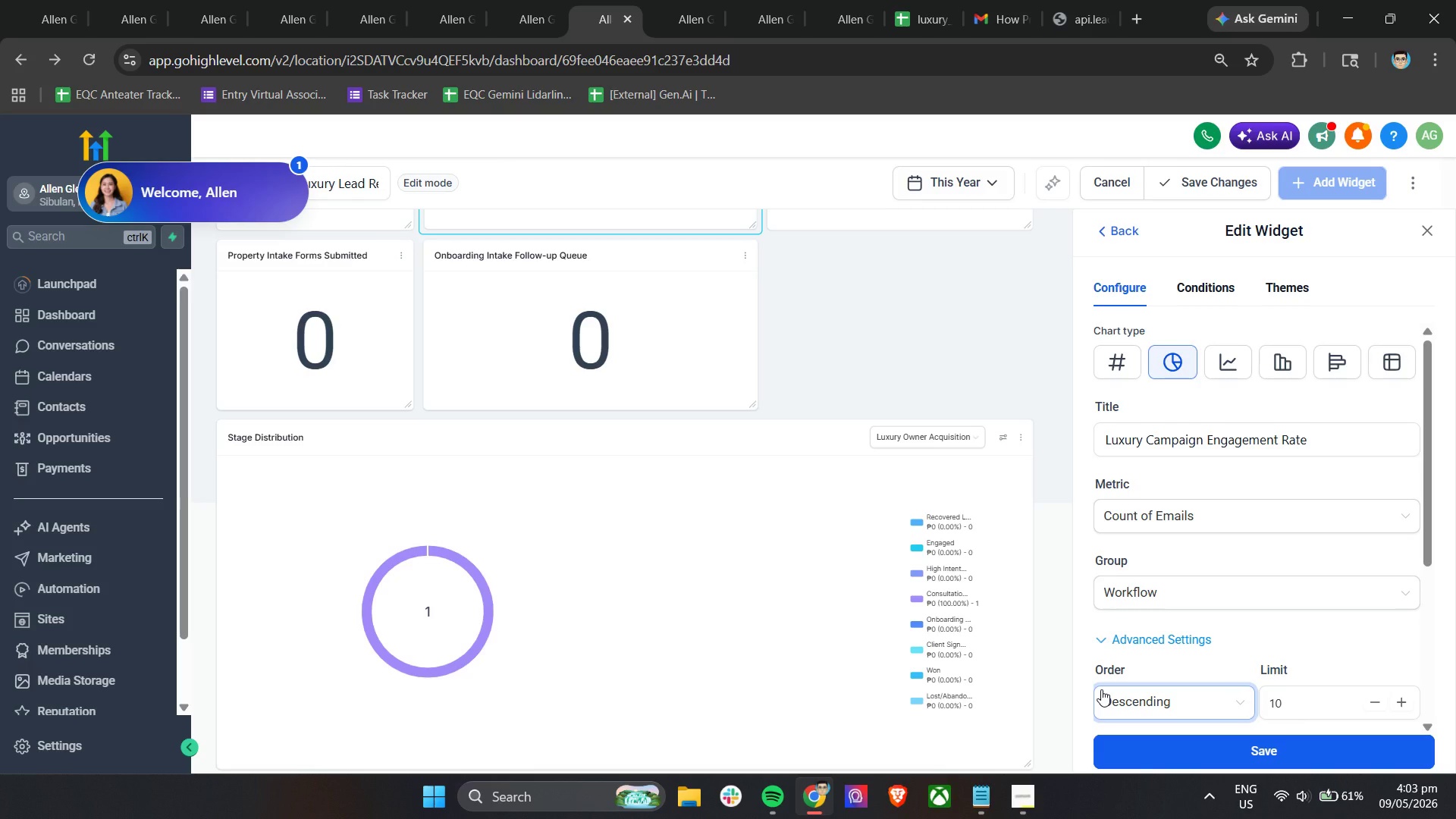 
wait(20.2)
 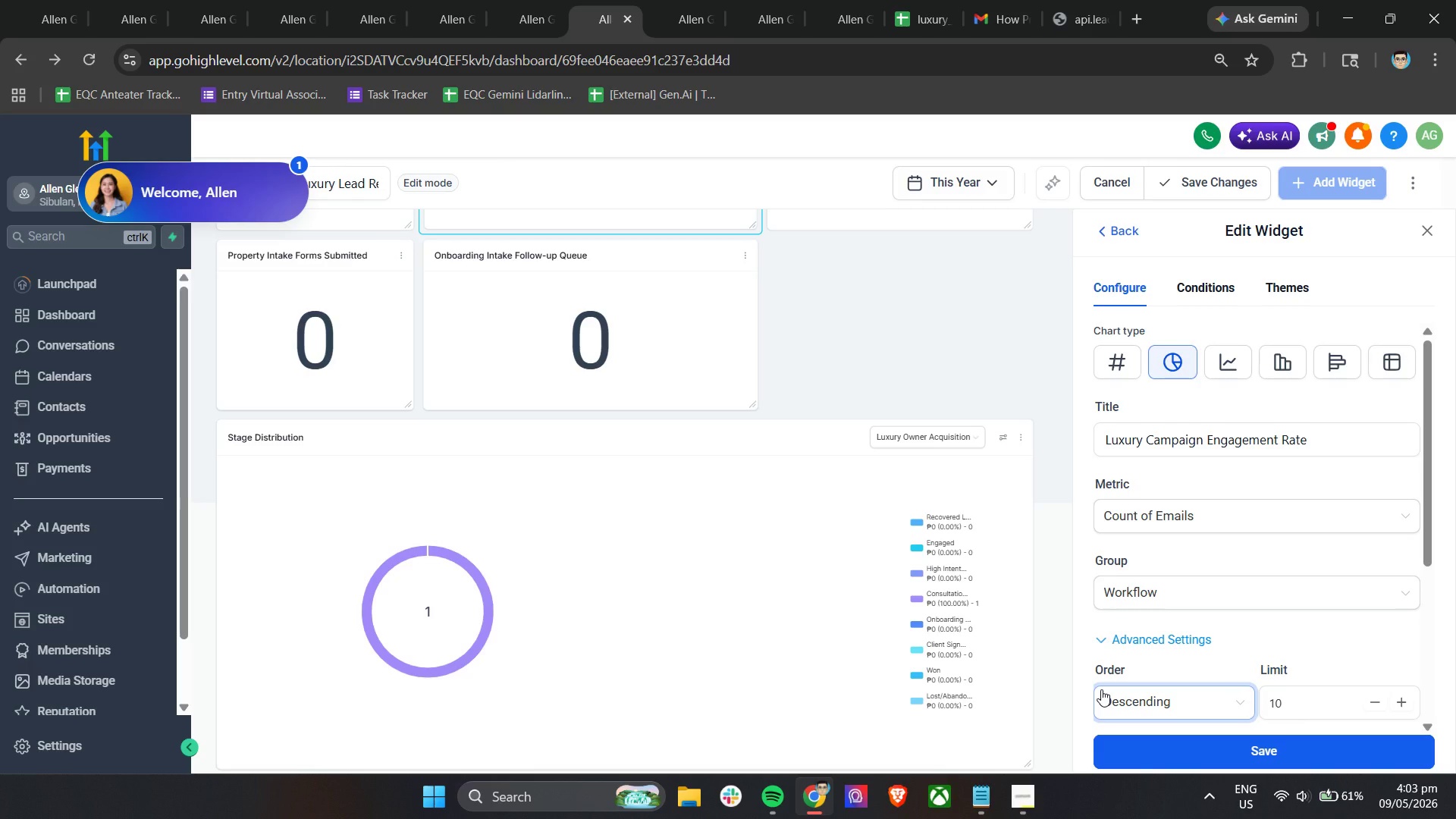 
left_click([1329, 746])
 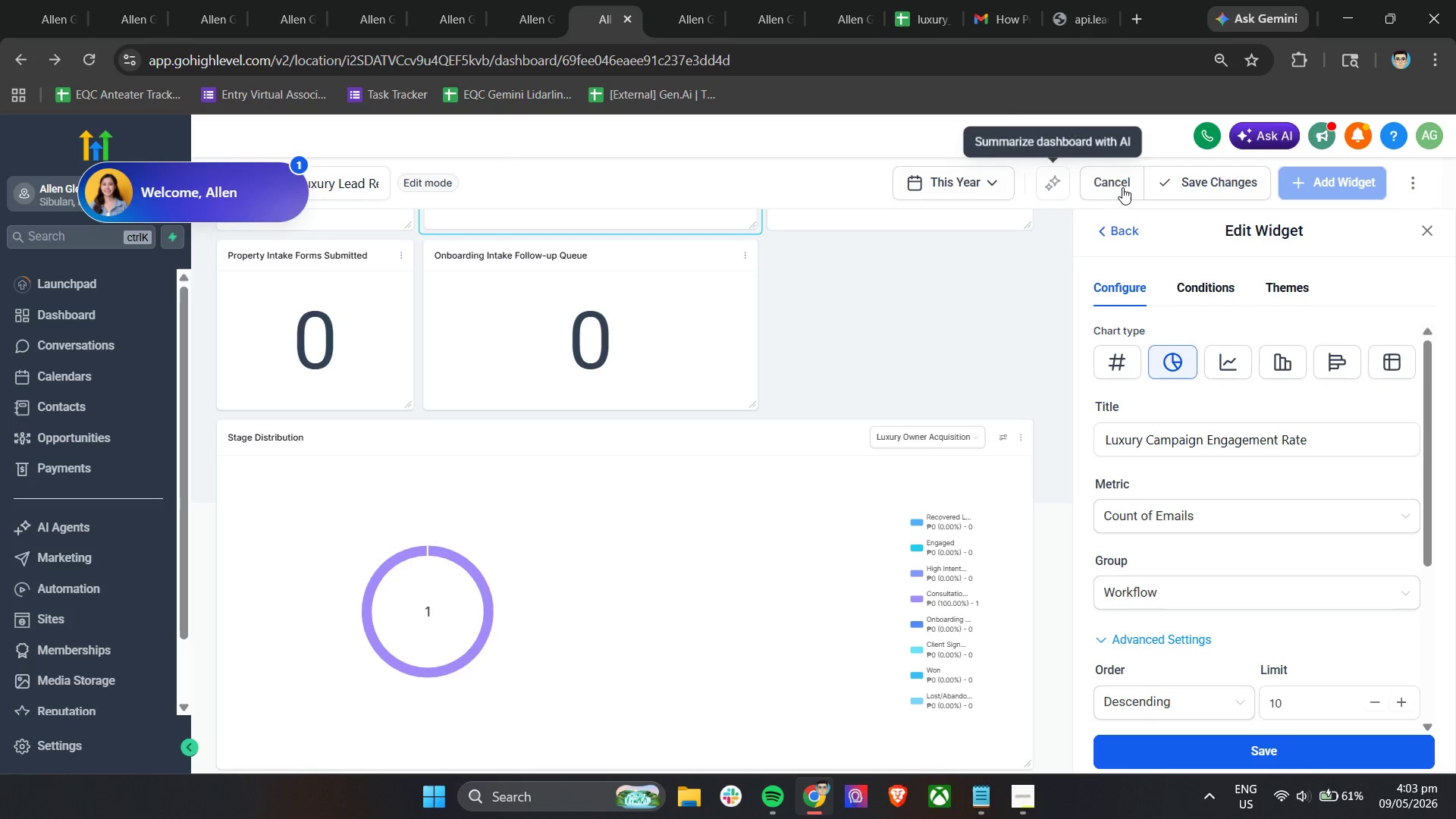 